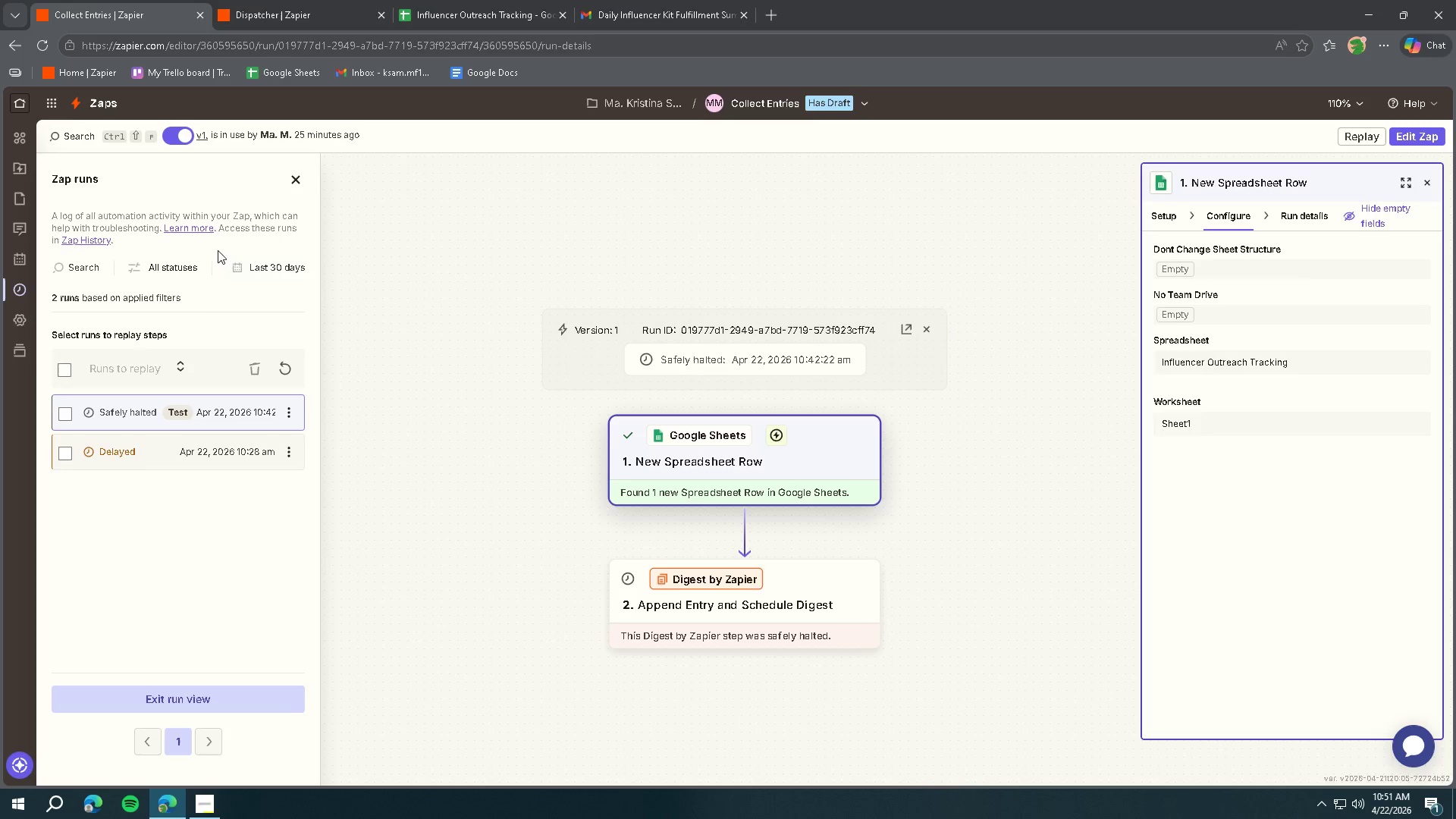 
left_click([170, 267])
 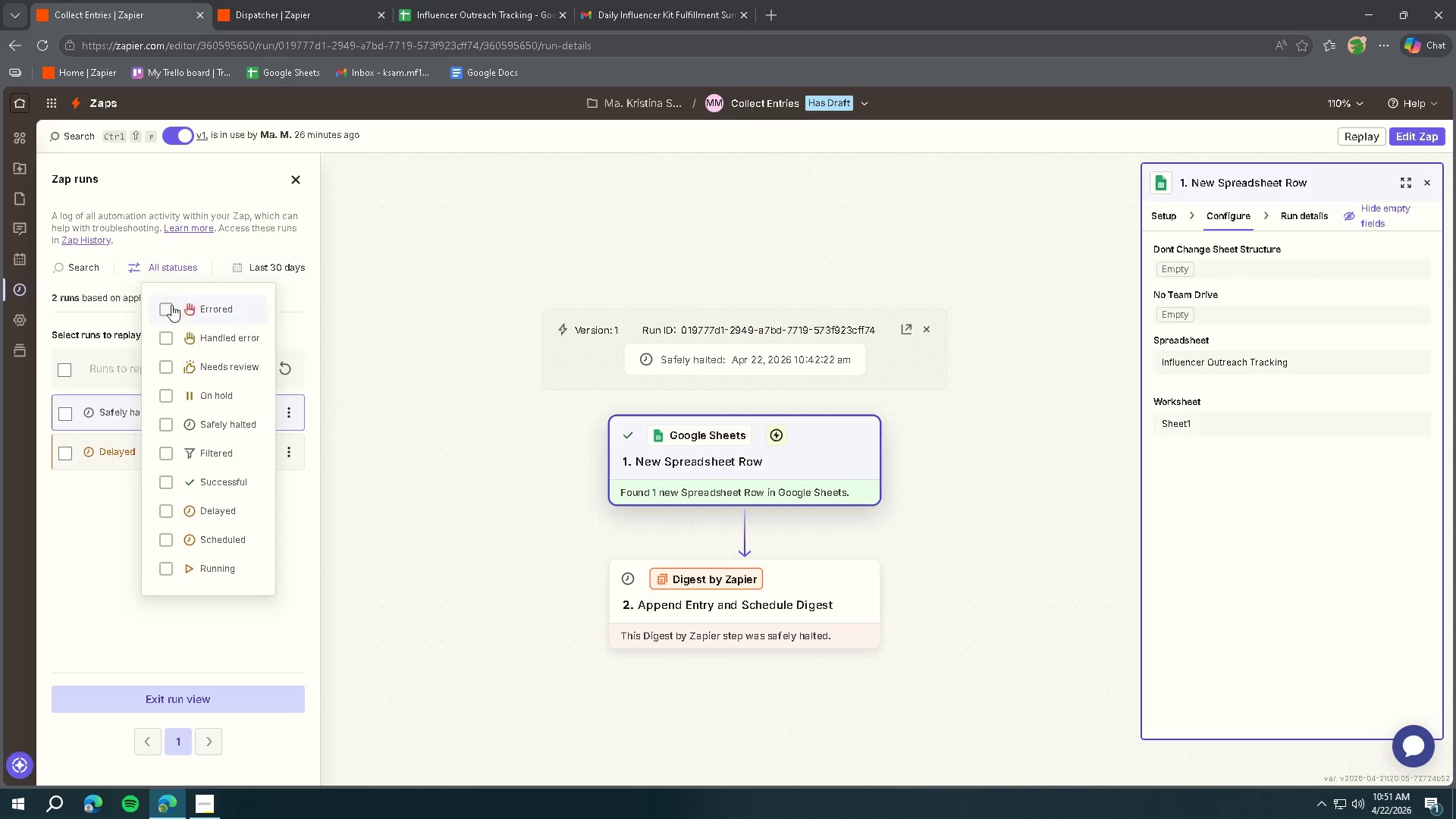 
double_click([169, 334])
 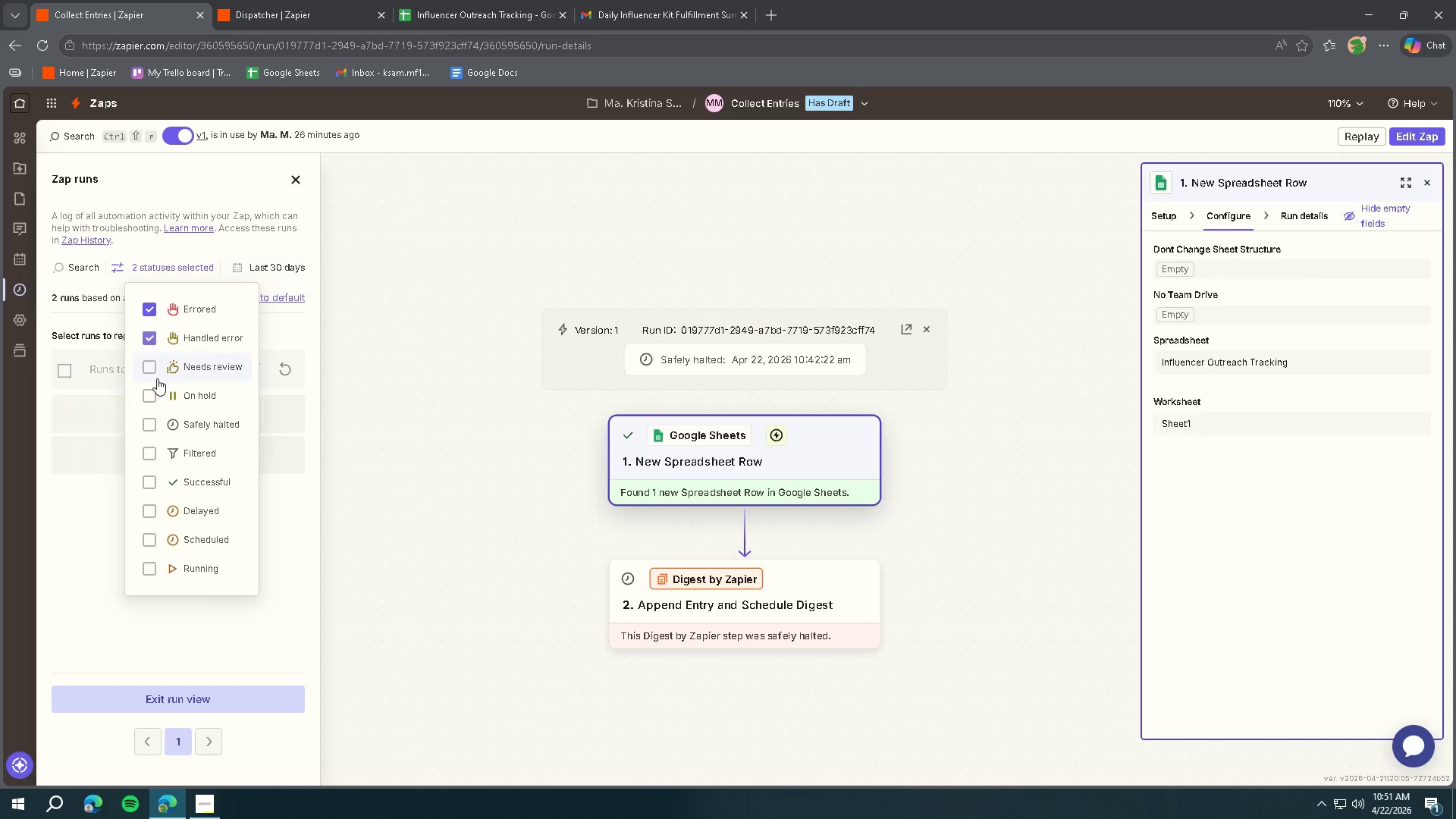 
triple_click([157, 386])
 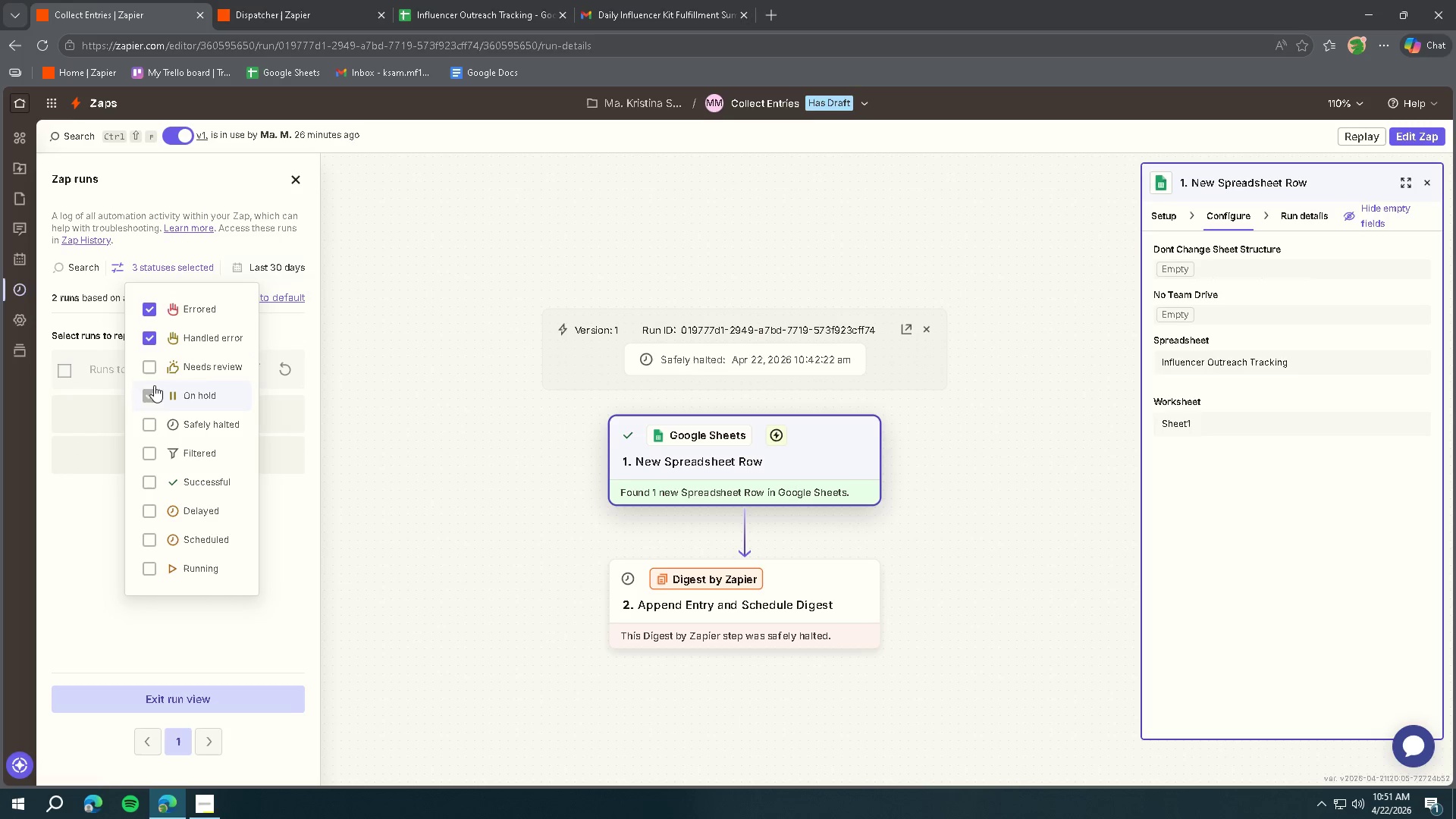 
triple_click([152, 371])
 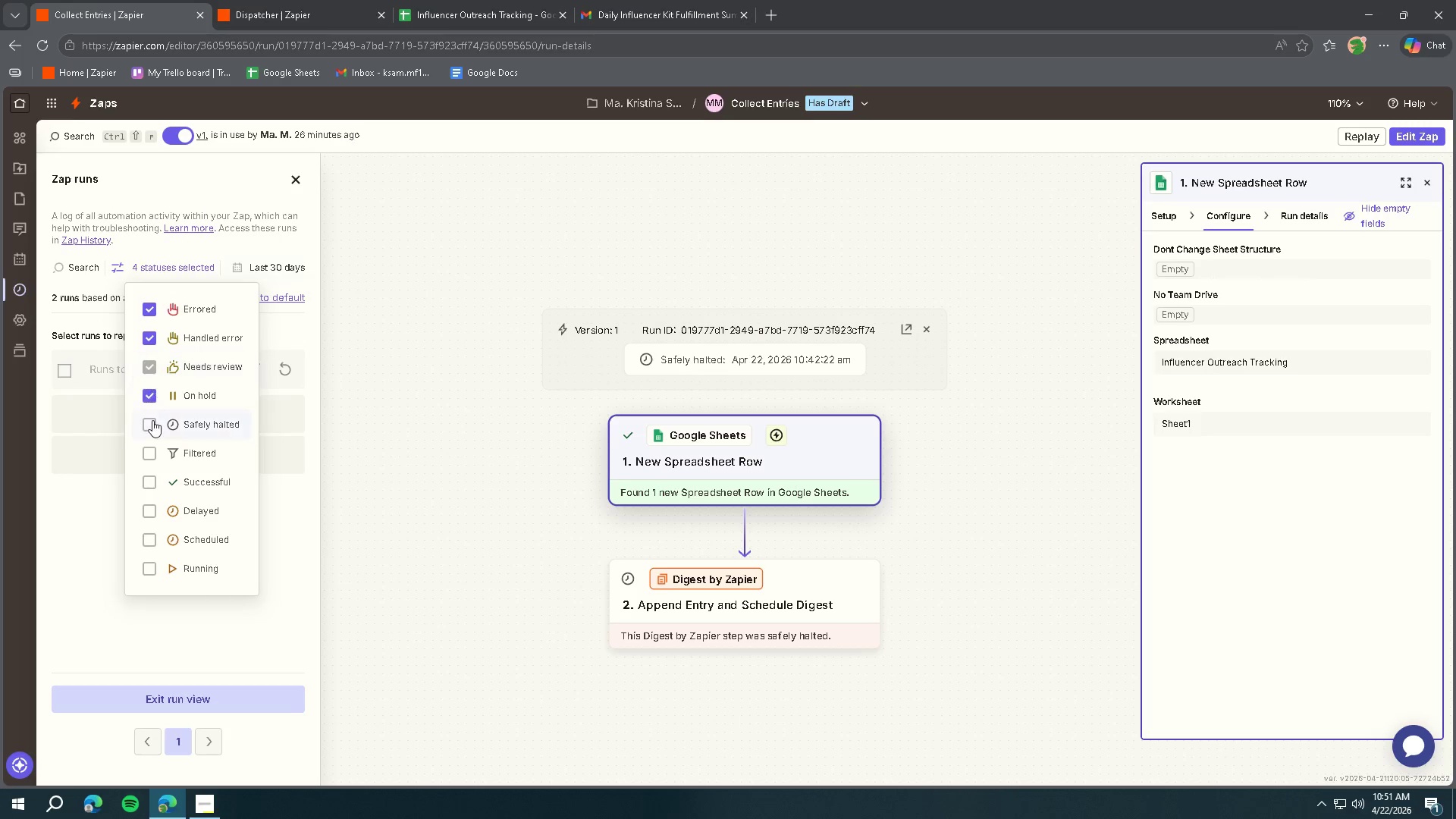 
triple_click([152, 422])
 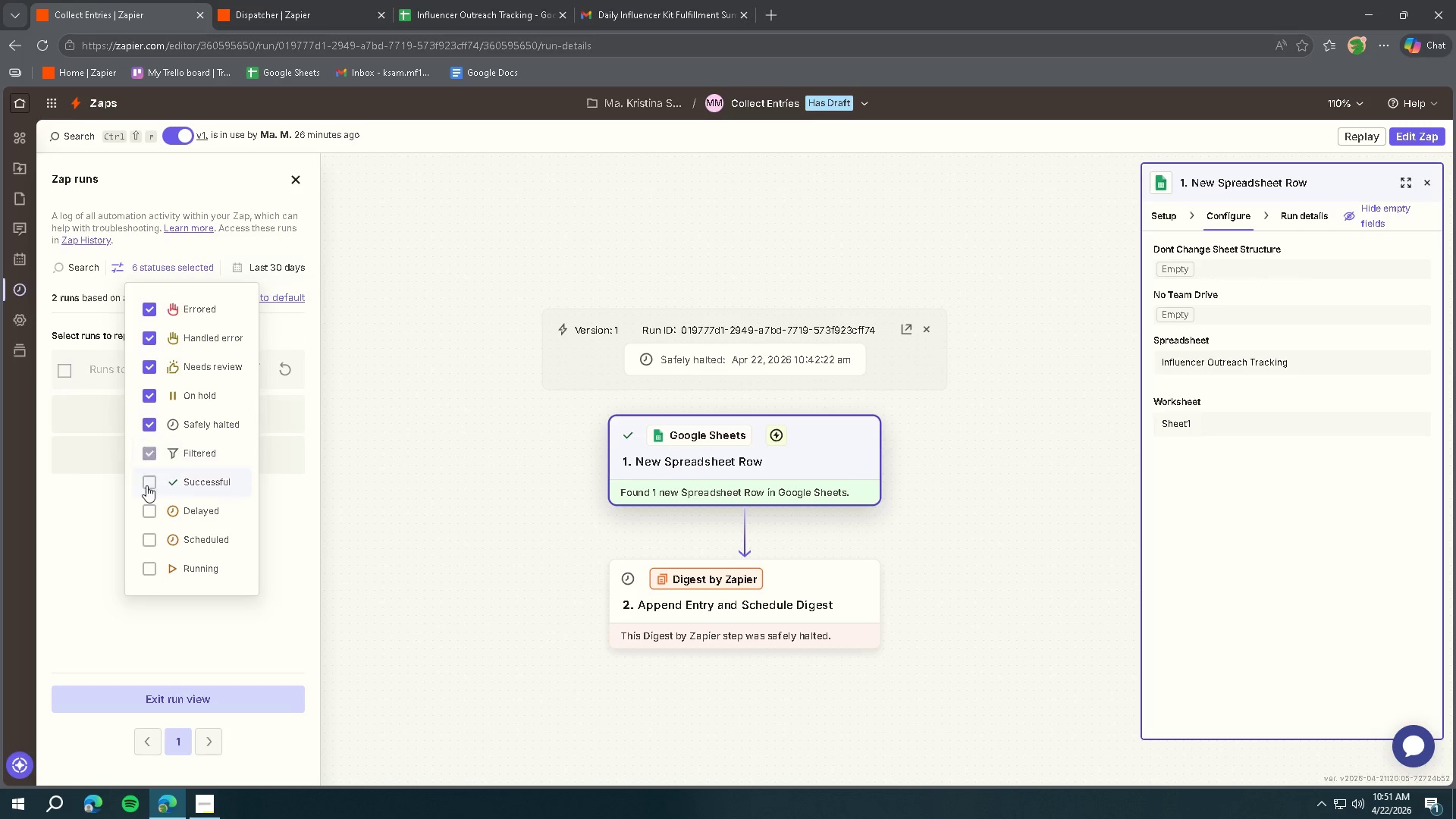 
triple_click([146, 485])
 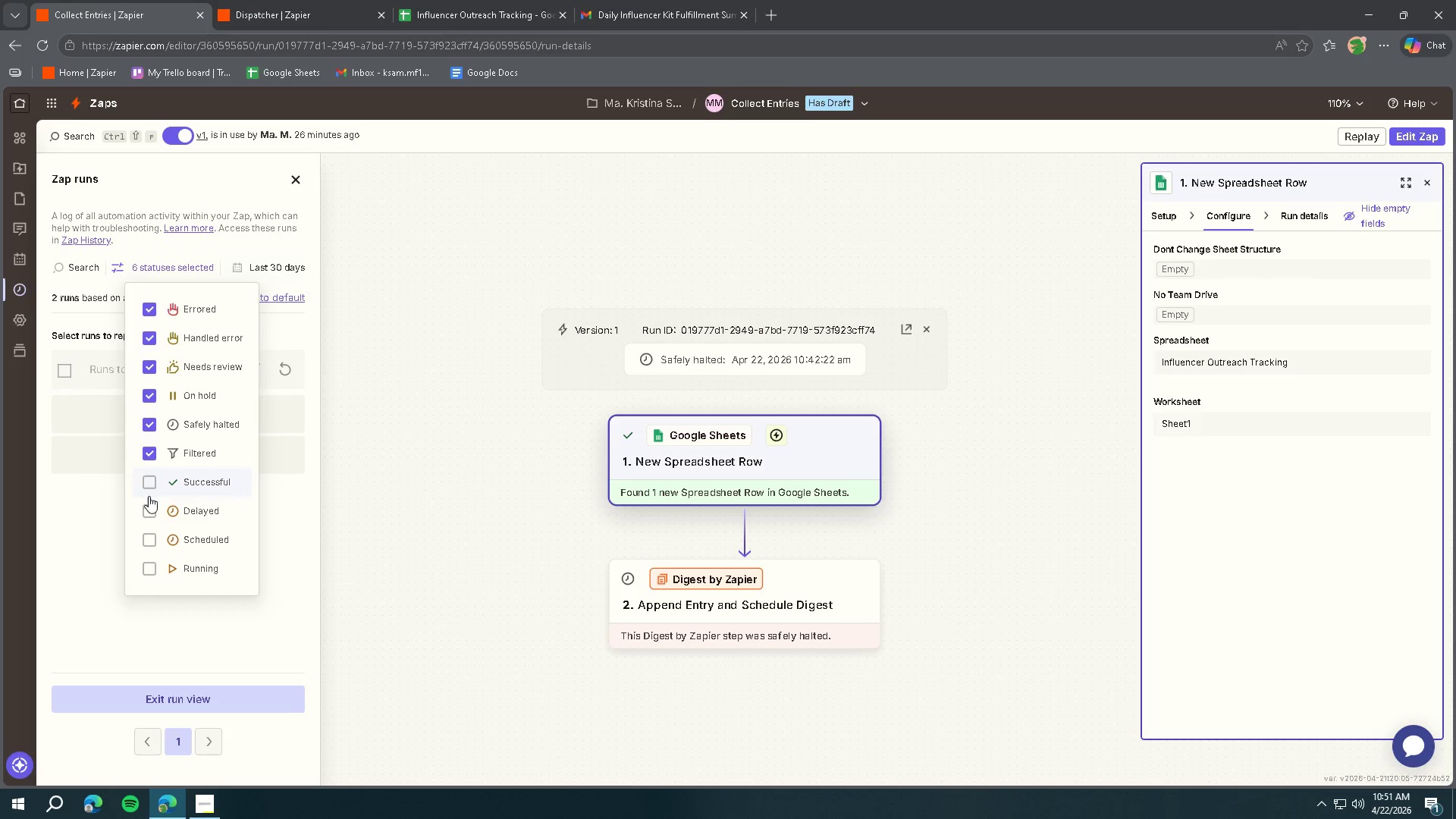 
triple_click([150, 504])
 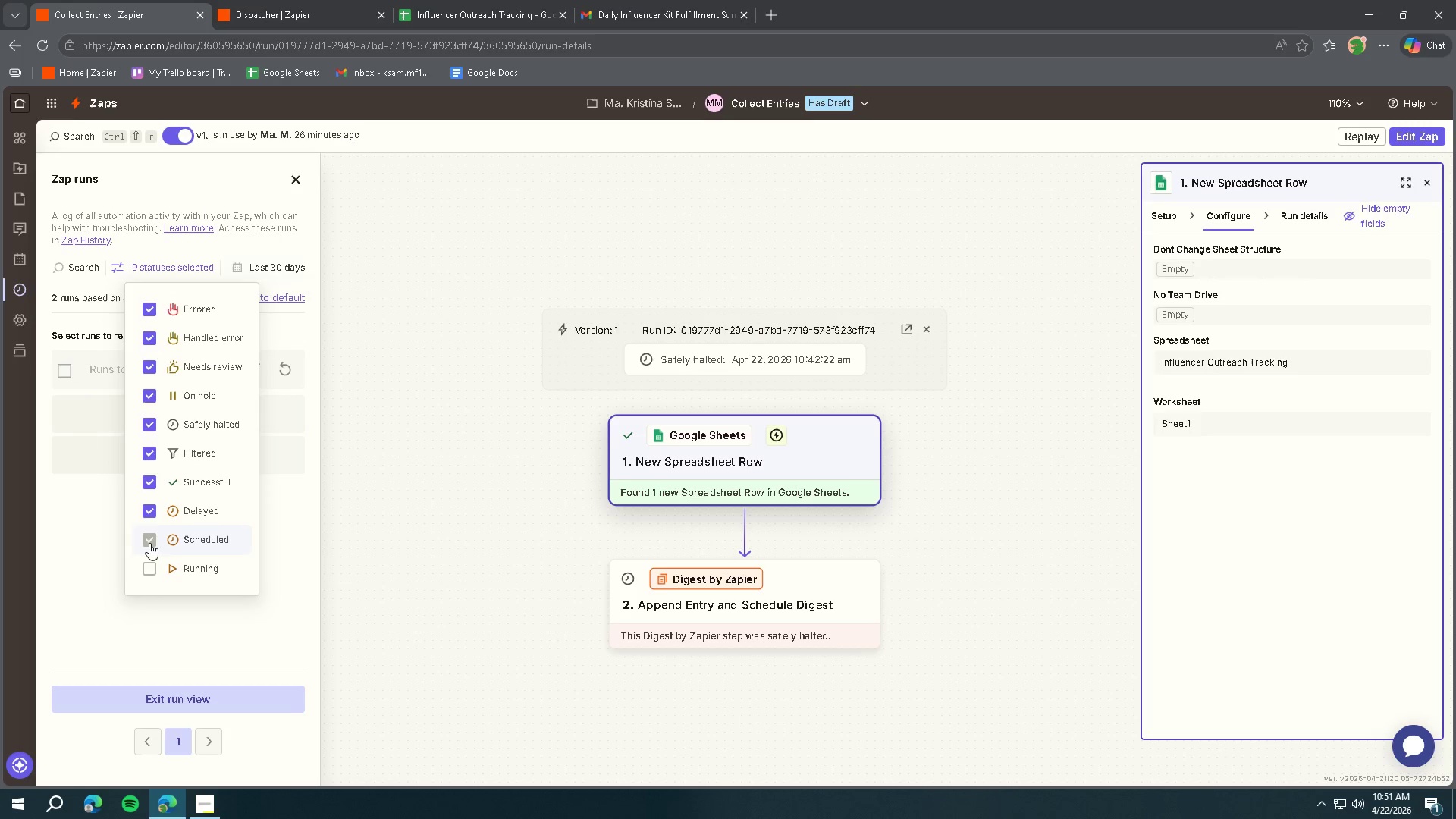 
triple_click([147, 573])
 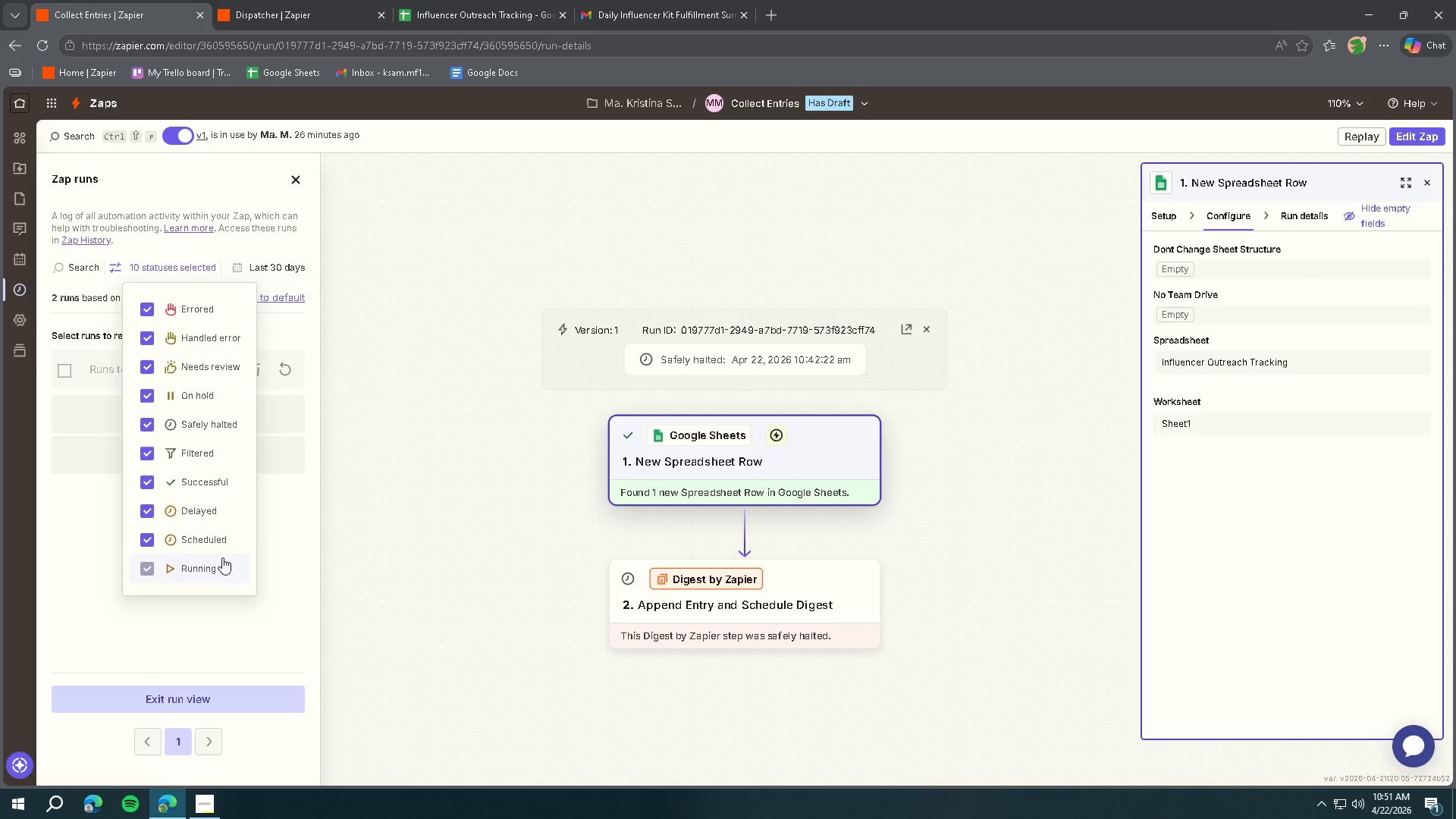 
mouse_move([265, 529])
 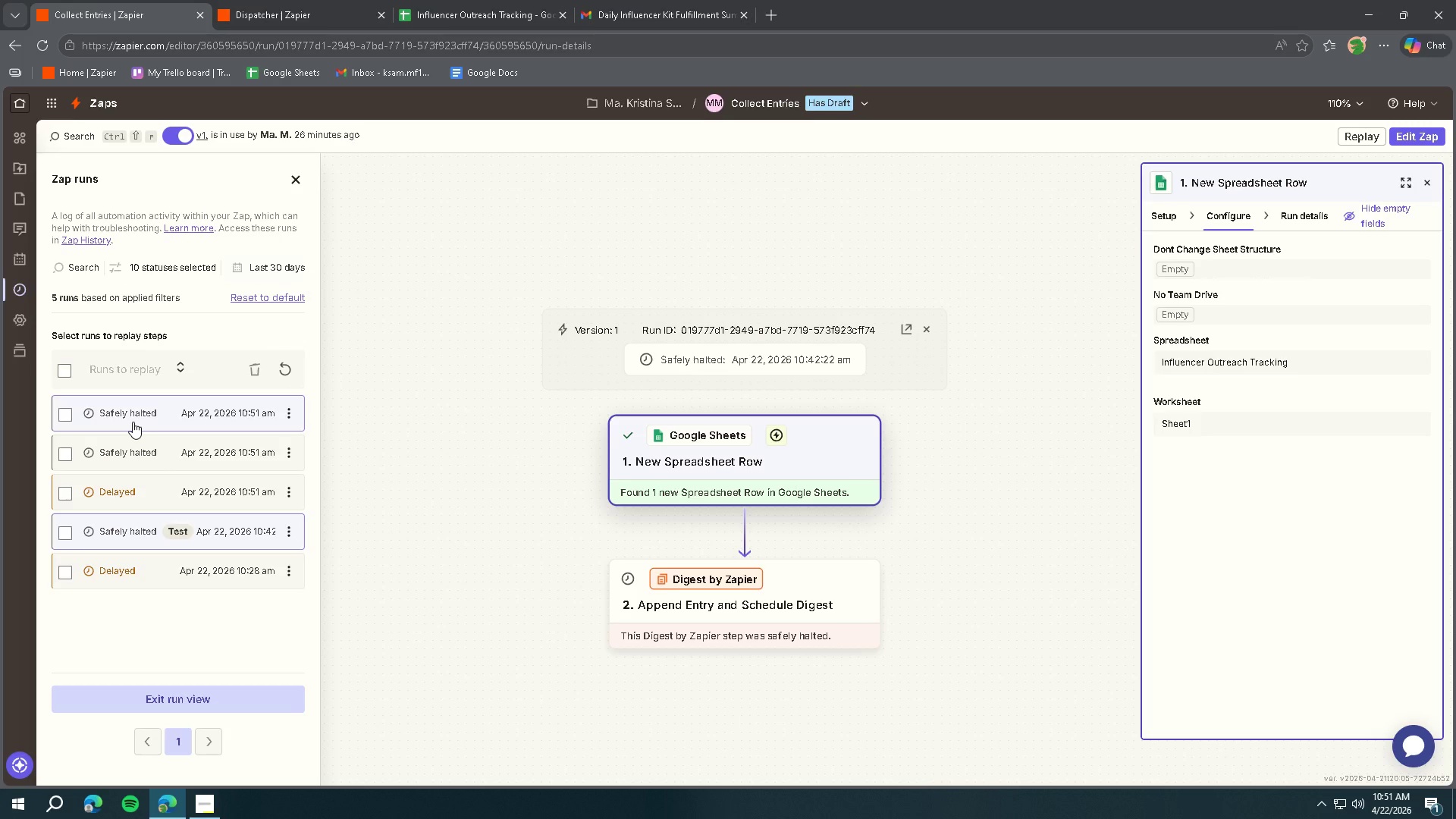 
left_click([133, 422])
 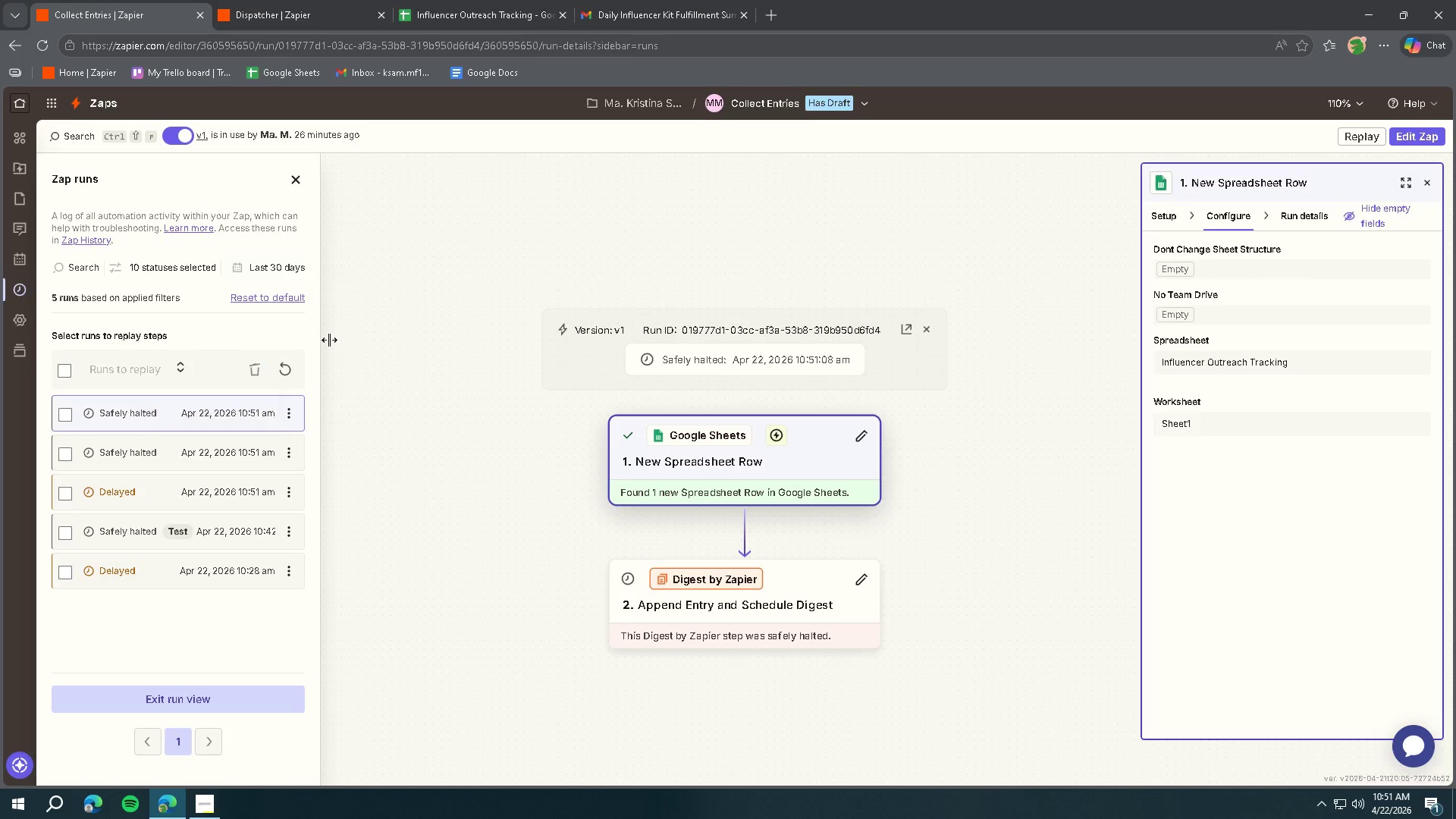 
left_click([632, 24])
 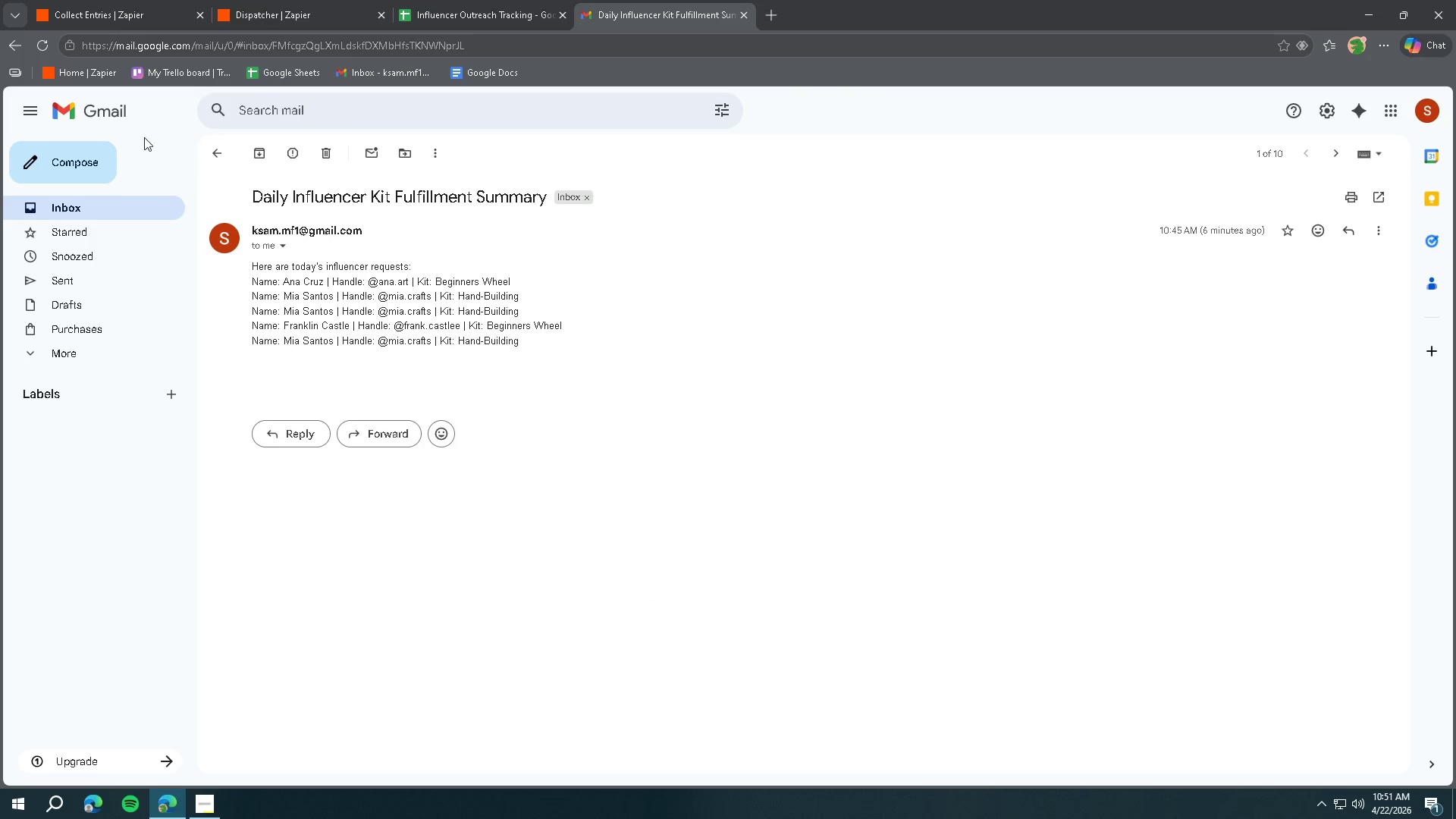 
left_click([88, 116])
 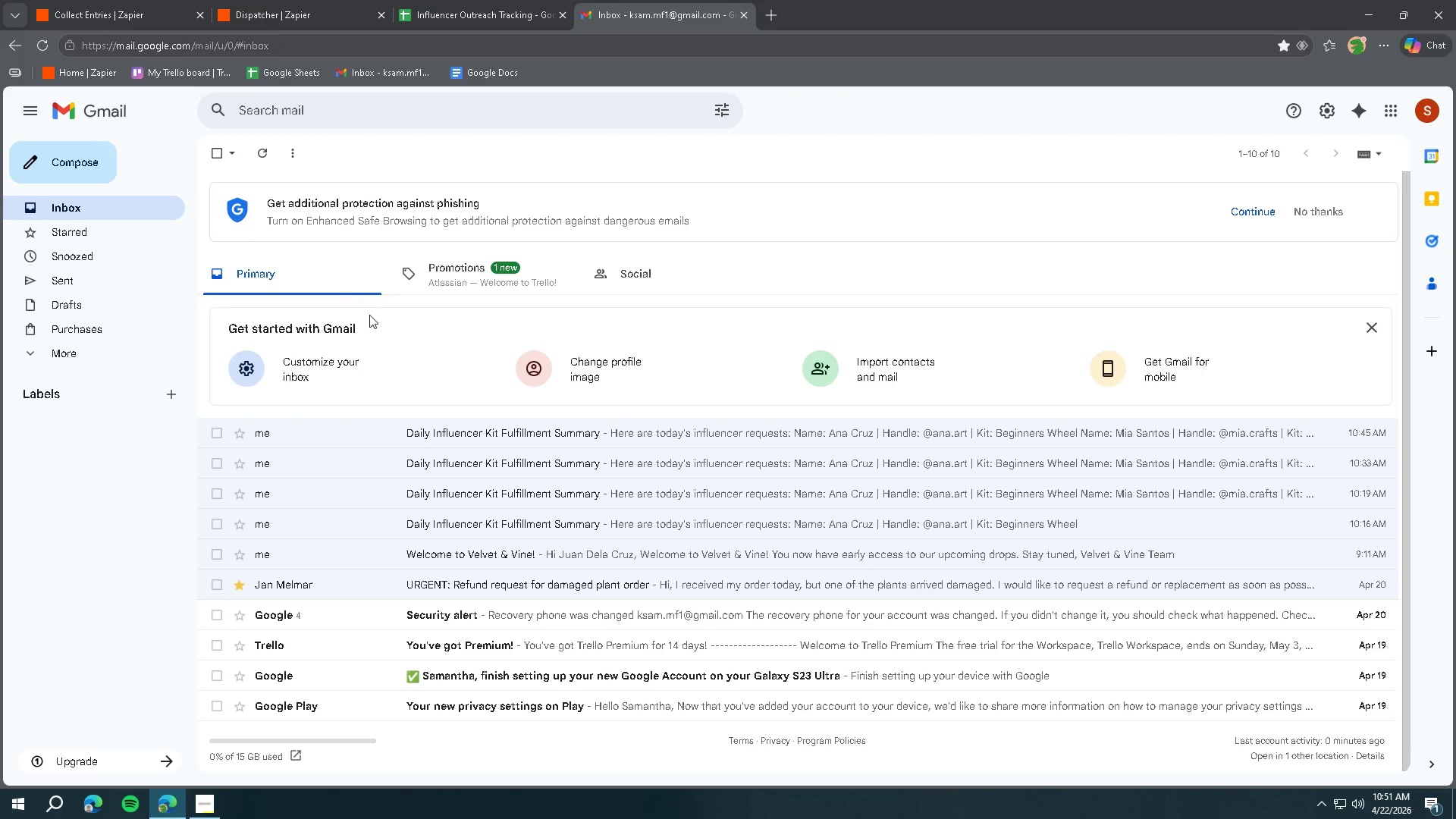 
left_click([111, 117])
 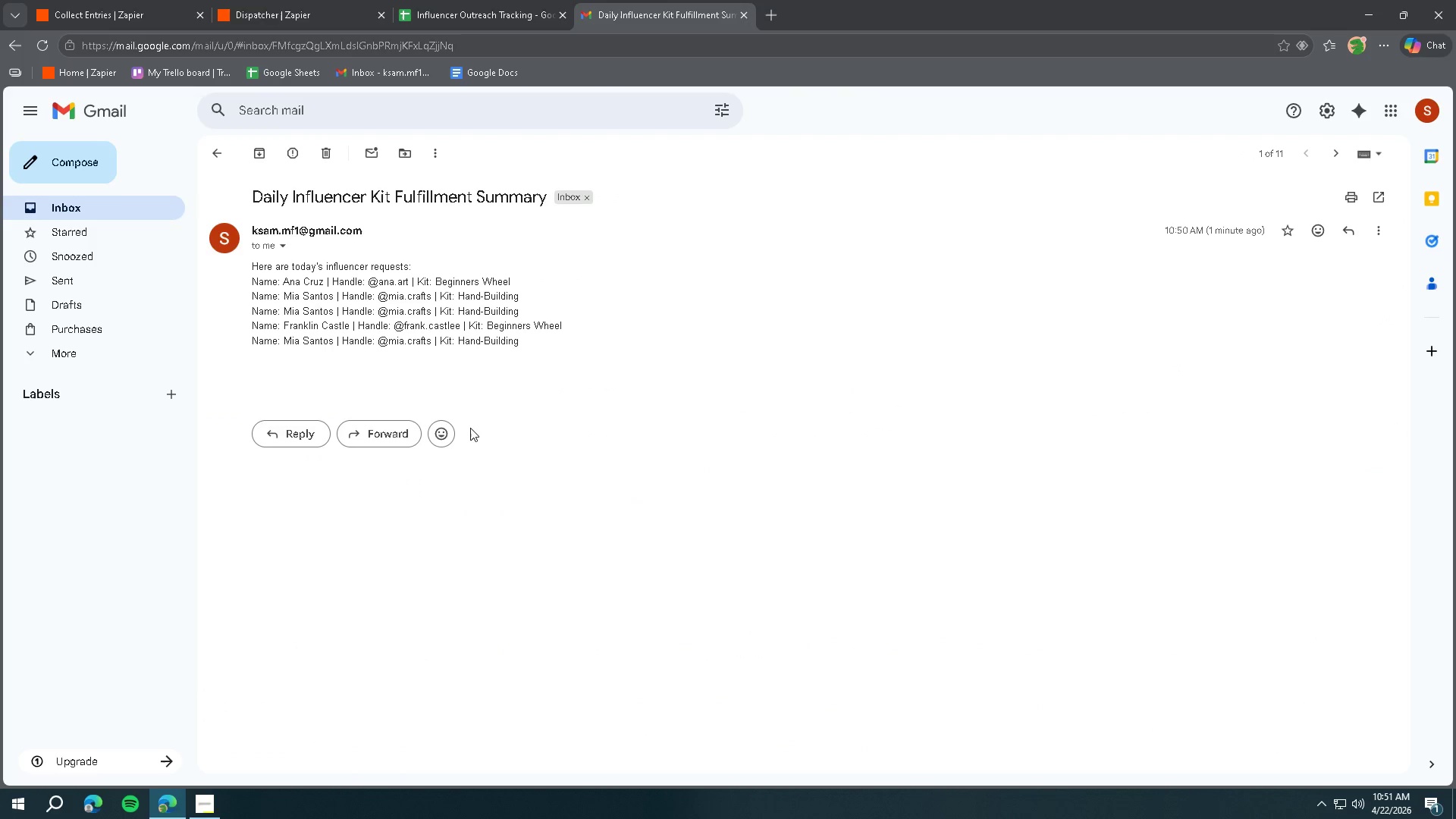 
wait(8.67)
 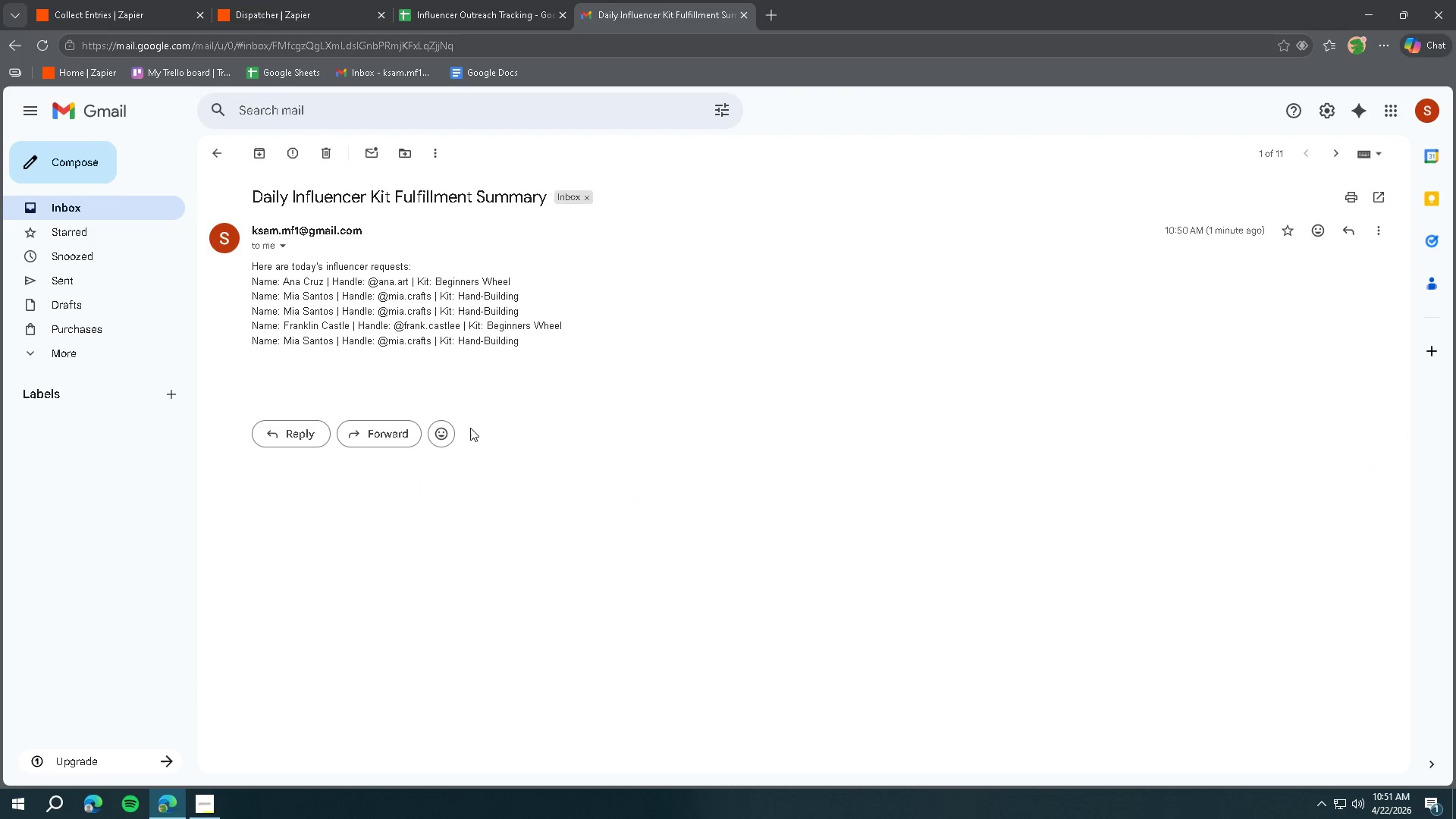 
left_click([106, 124])
 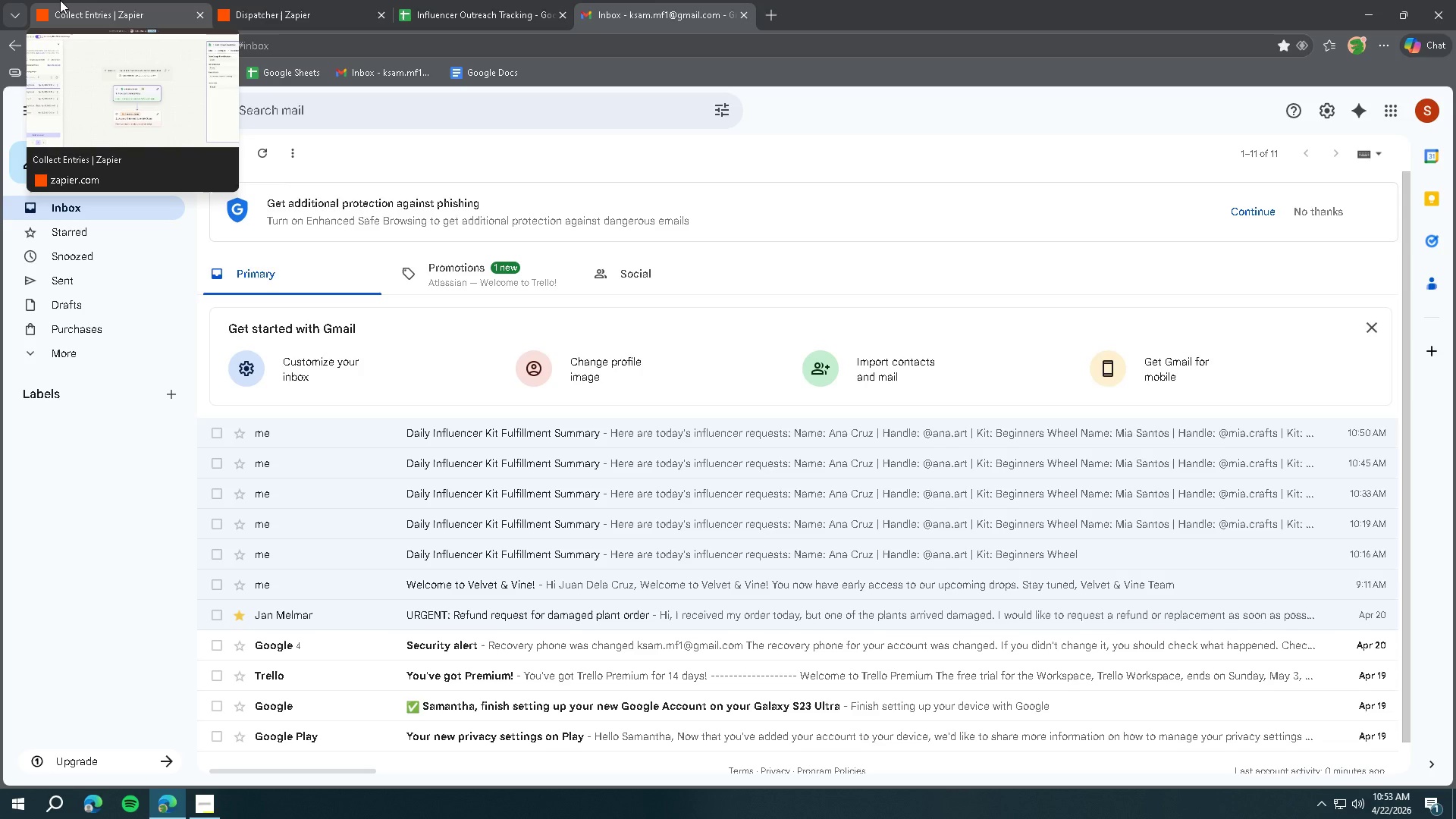 
wait(78.02)
 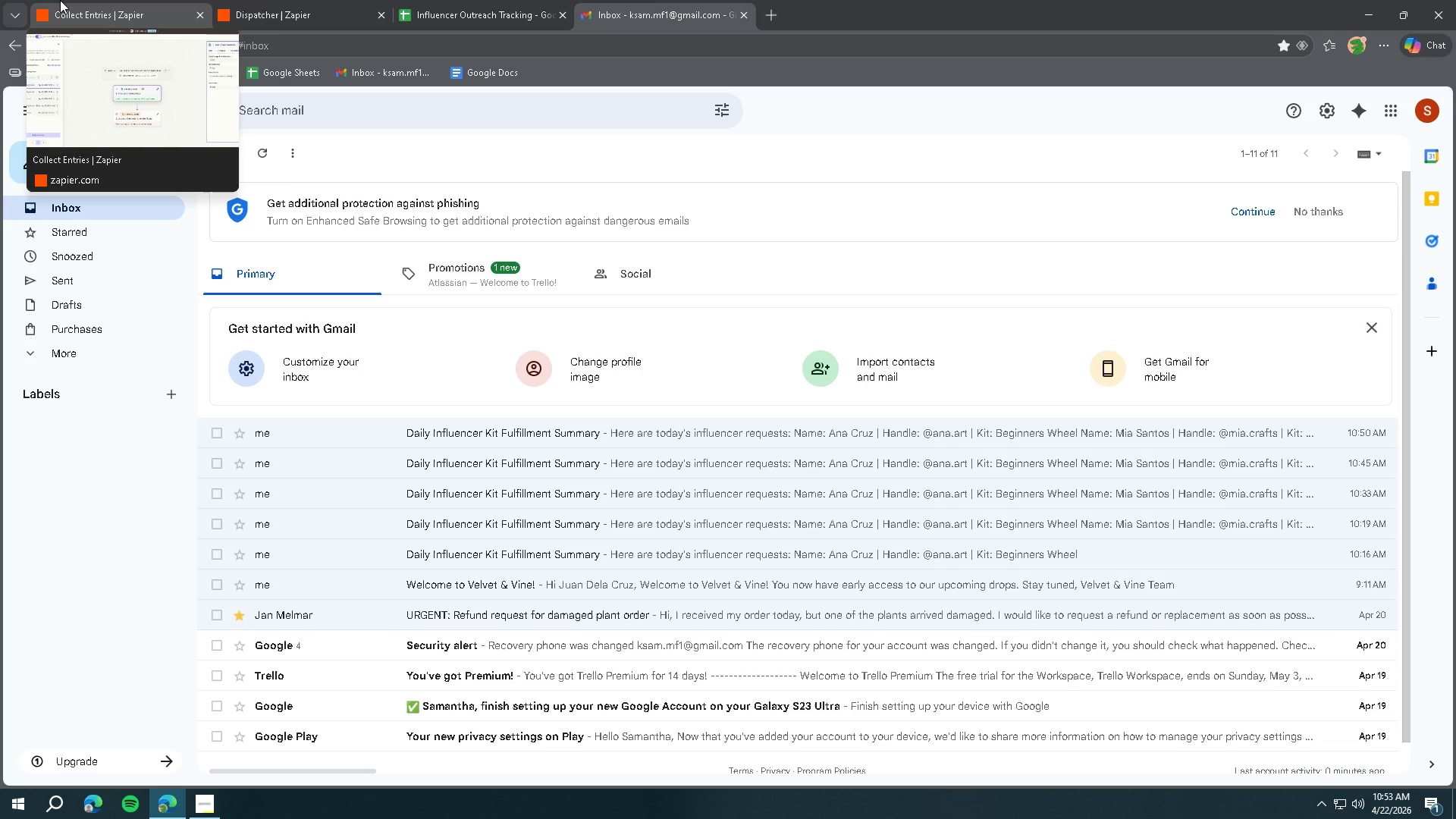 
left_click([331, 27])
 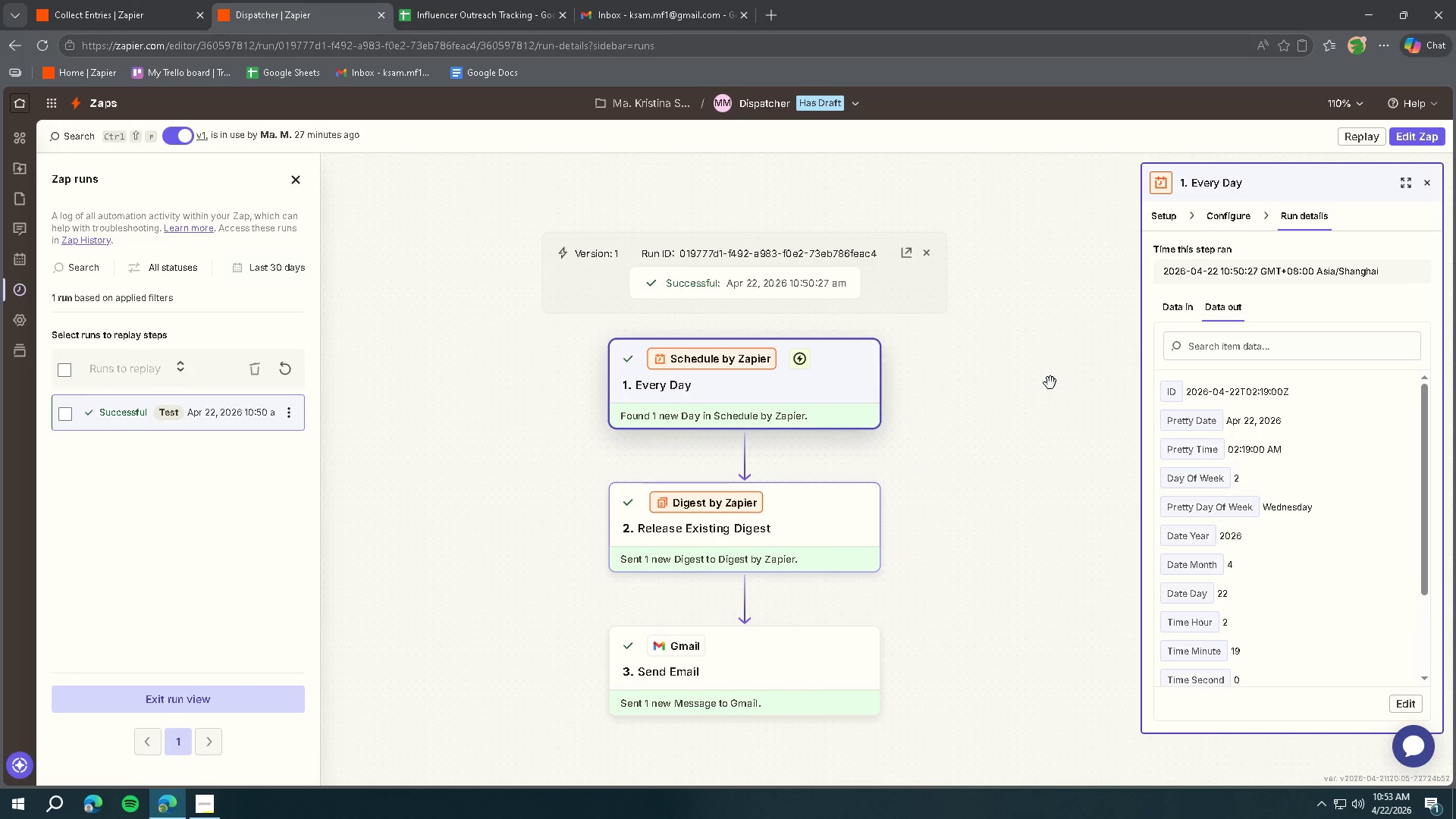 
left_click([1167, 209])
 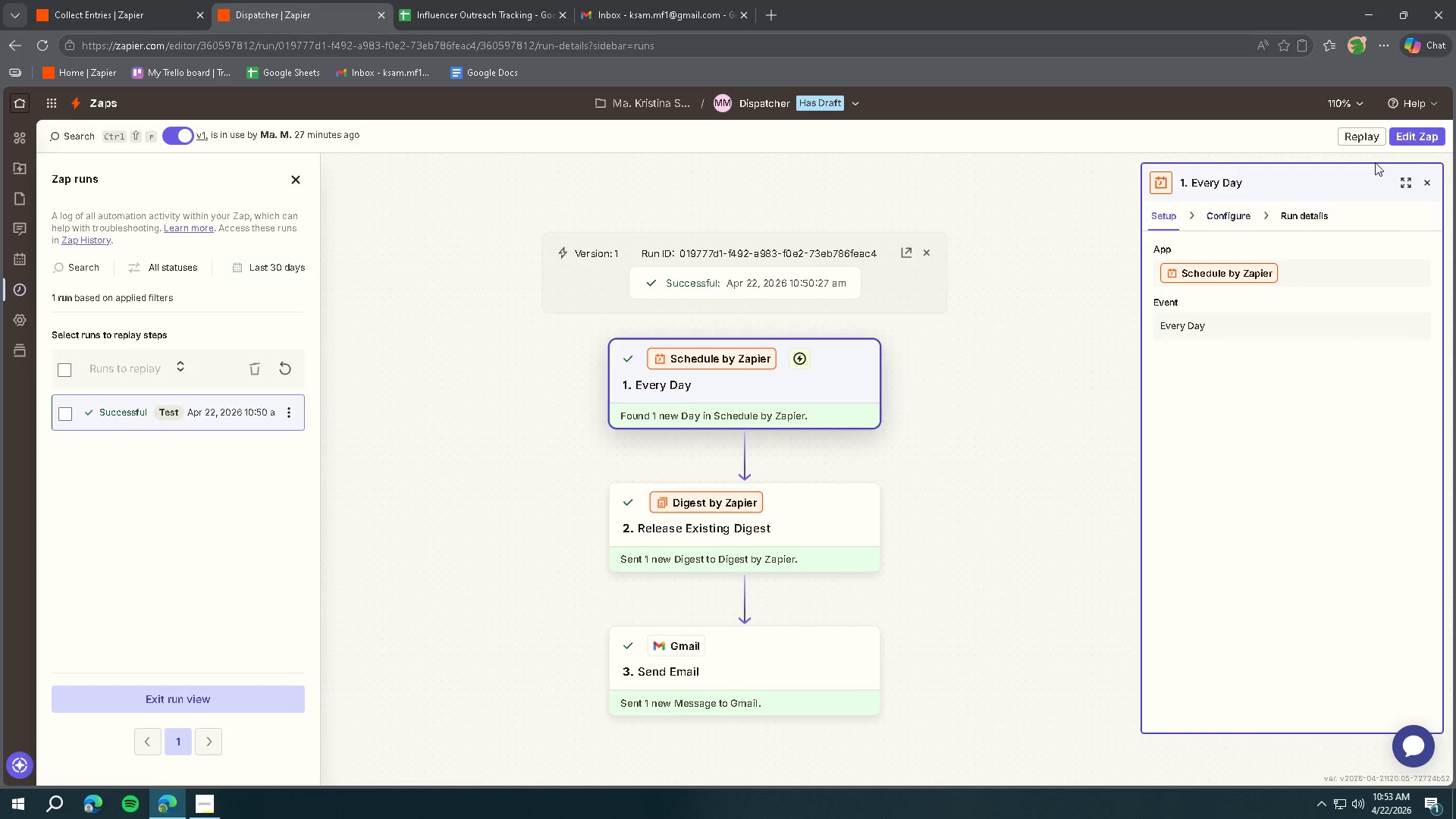 
left_click([1409, 140])
 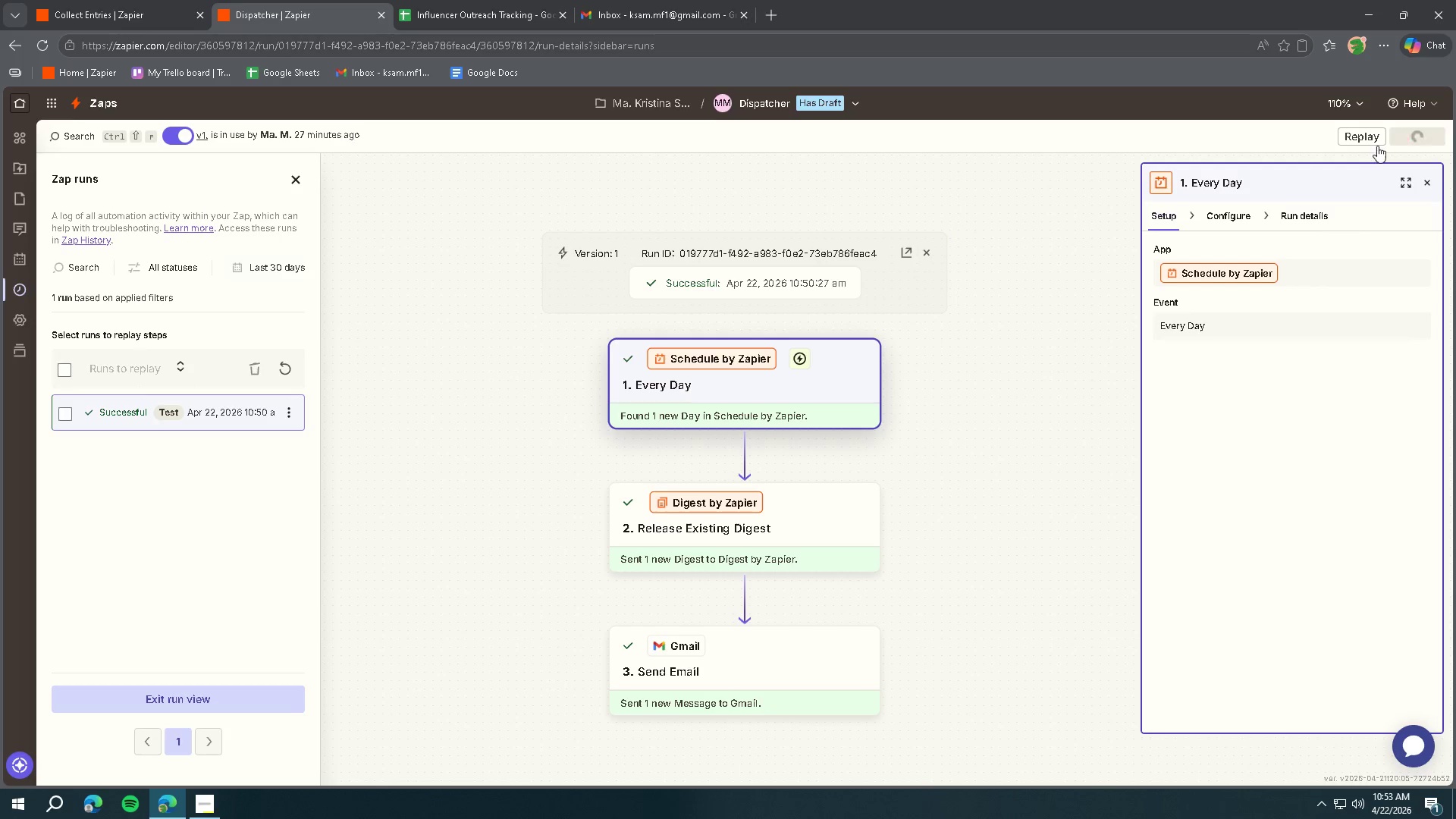 
mouse_move([1307, 221])
 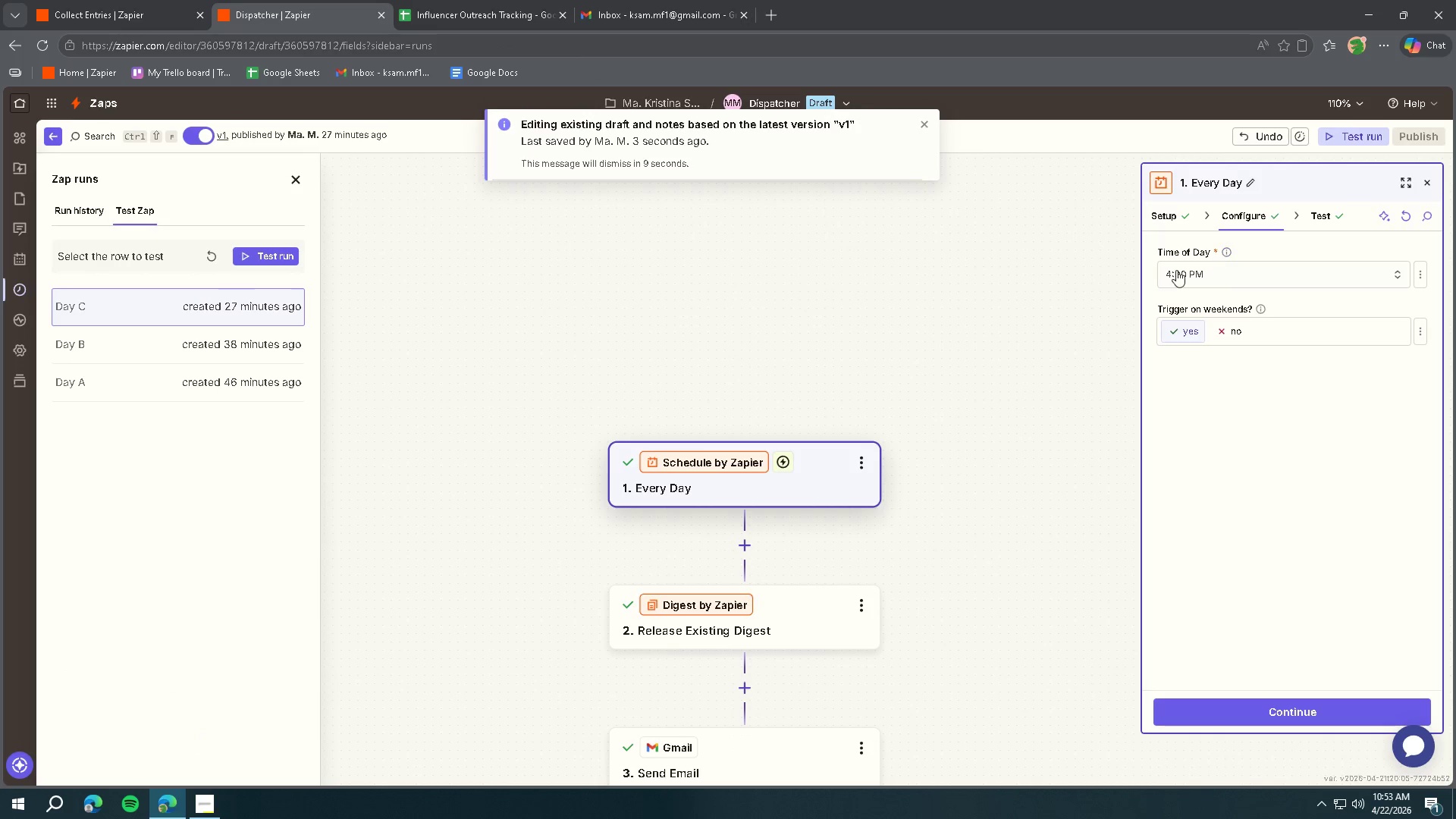 
scroll: coordinate [907, 426], scroll_direction: down, amount: 2.0
 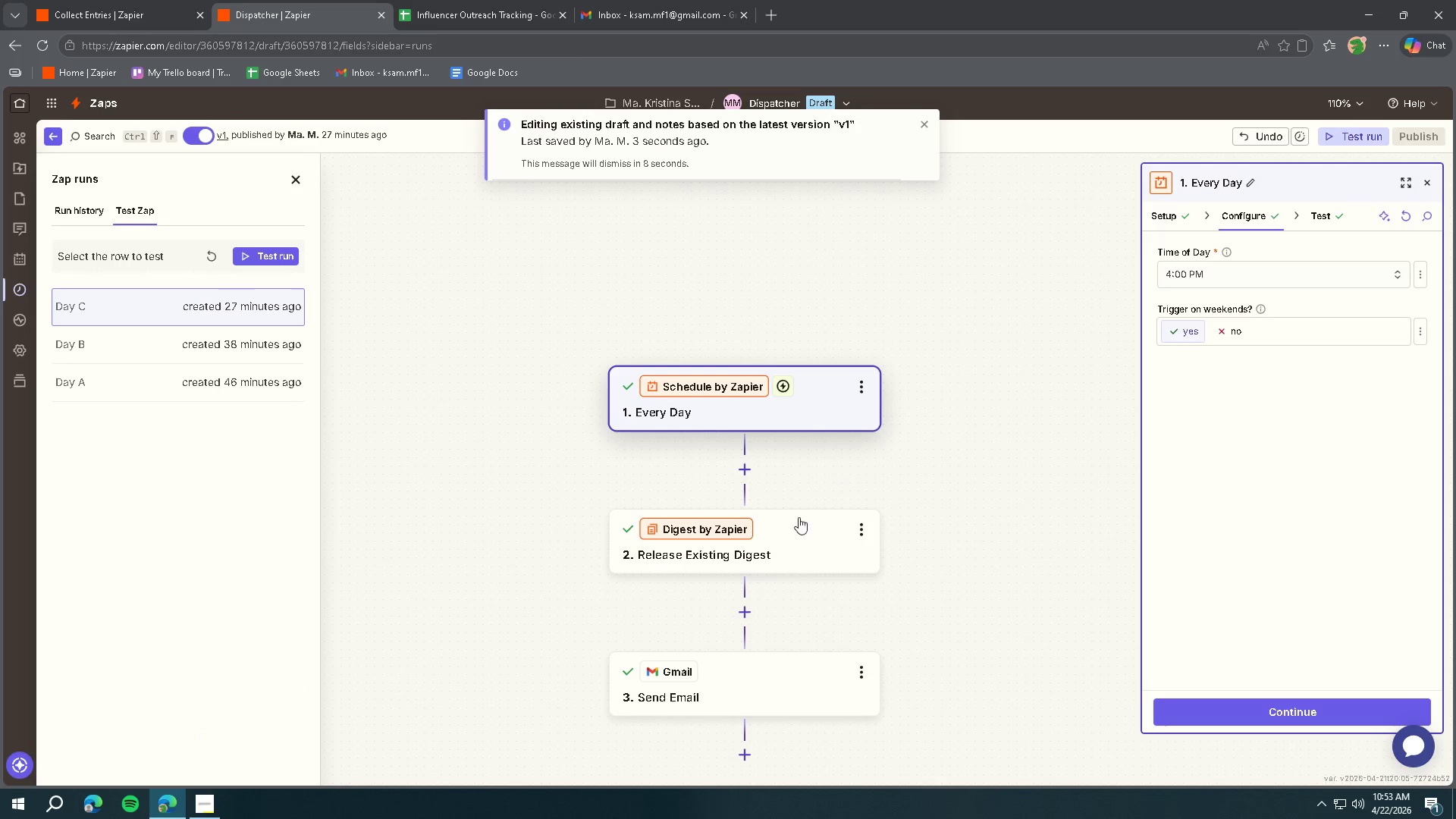 
left_click([778, 548])
 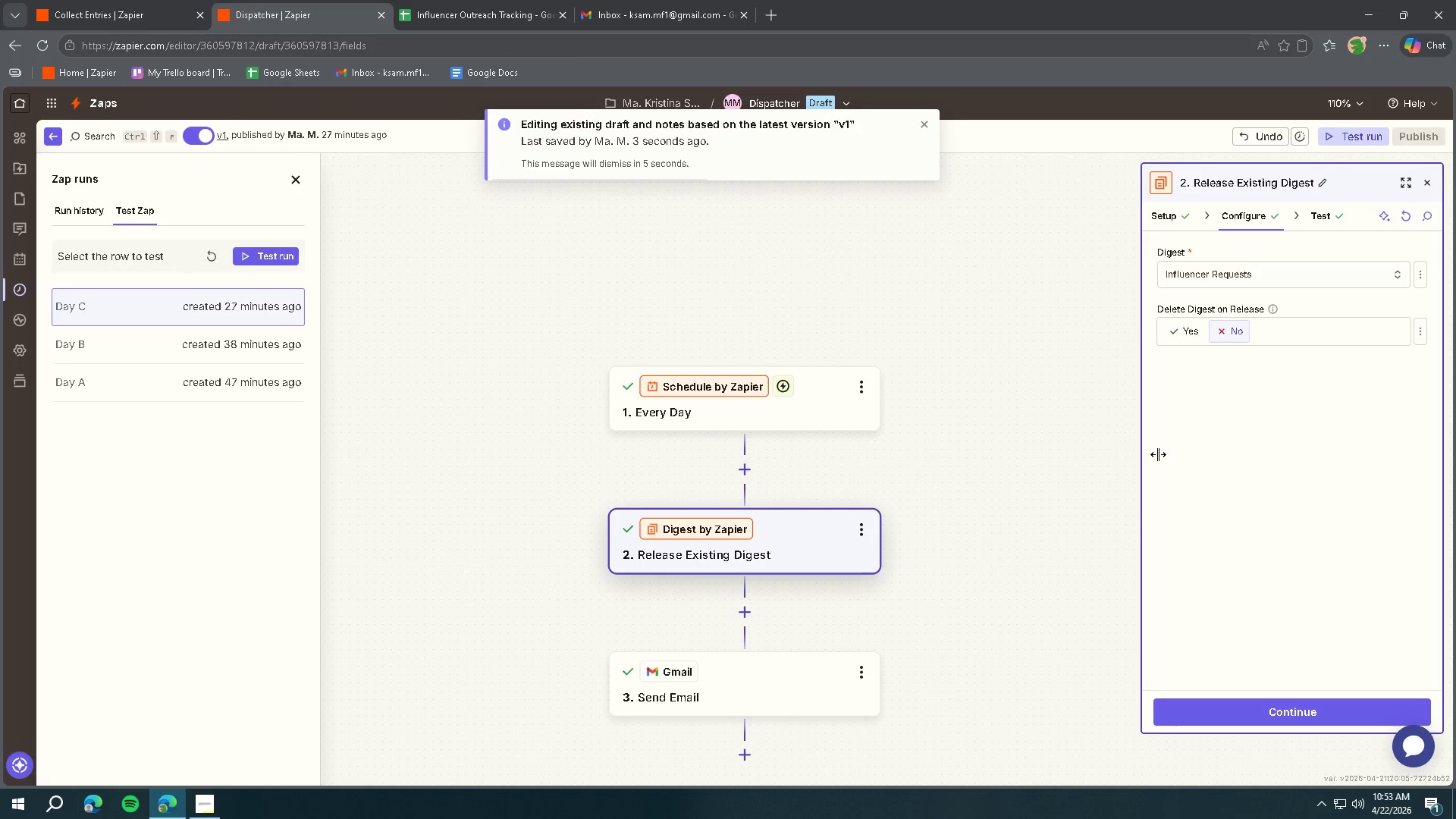 
mouse_move([1192, 344])
 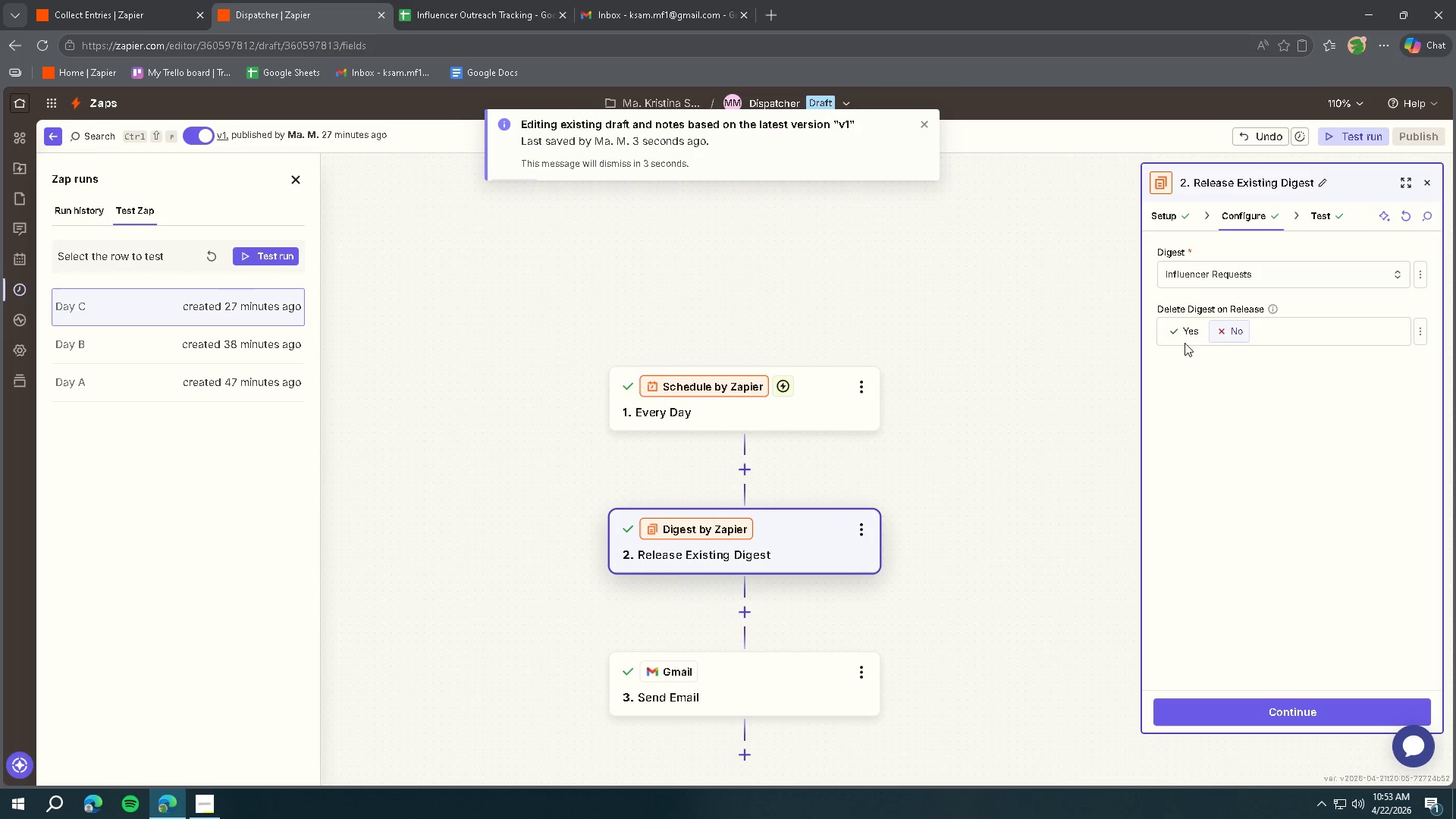 
left_click([1181, 331])
 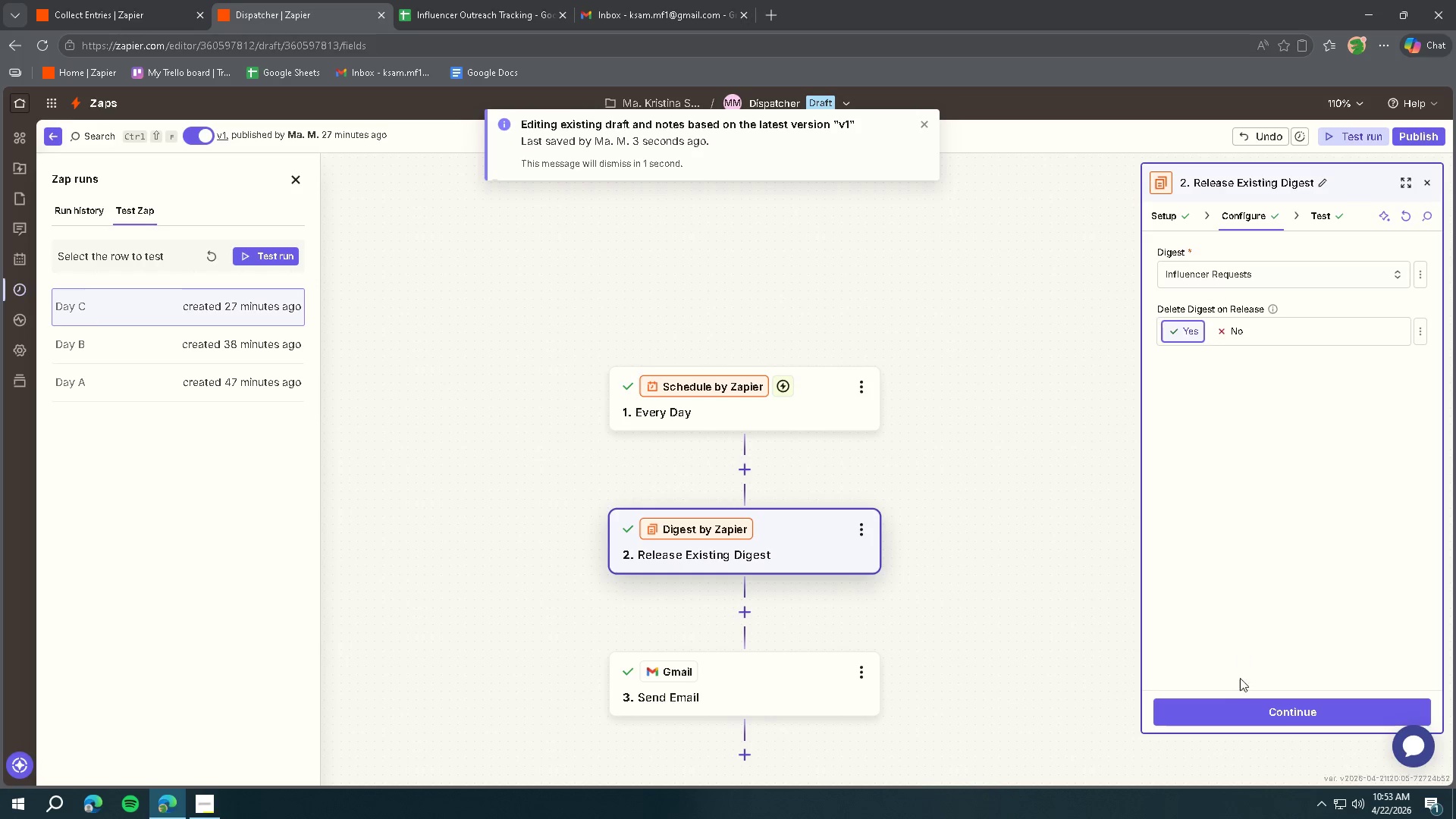 
left_click([1242, 711])
 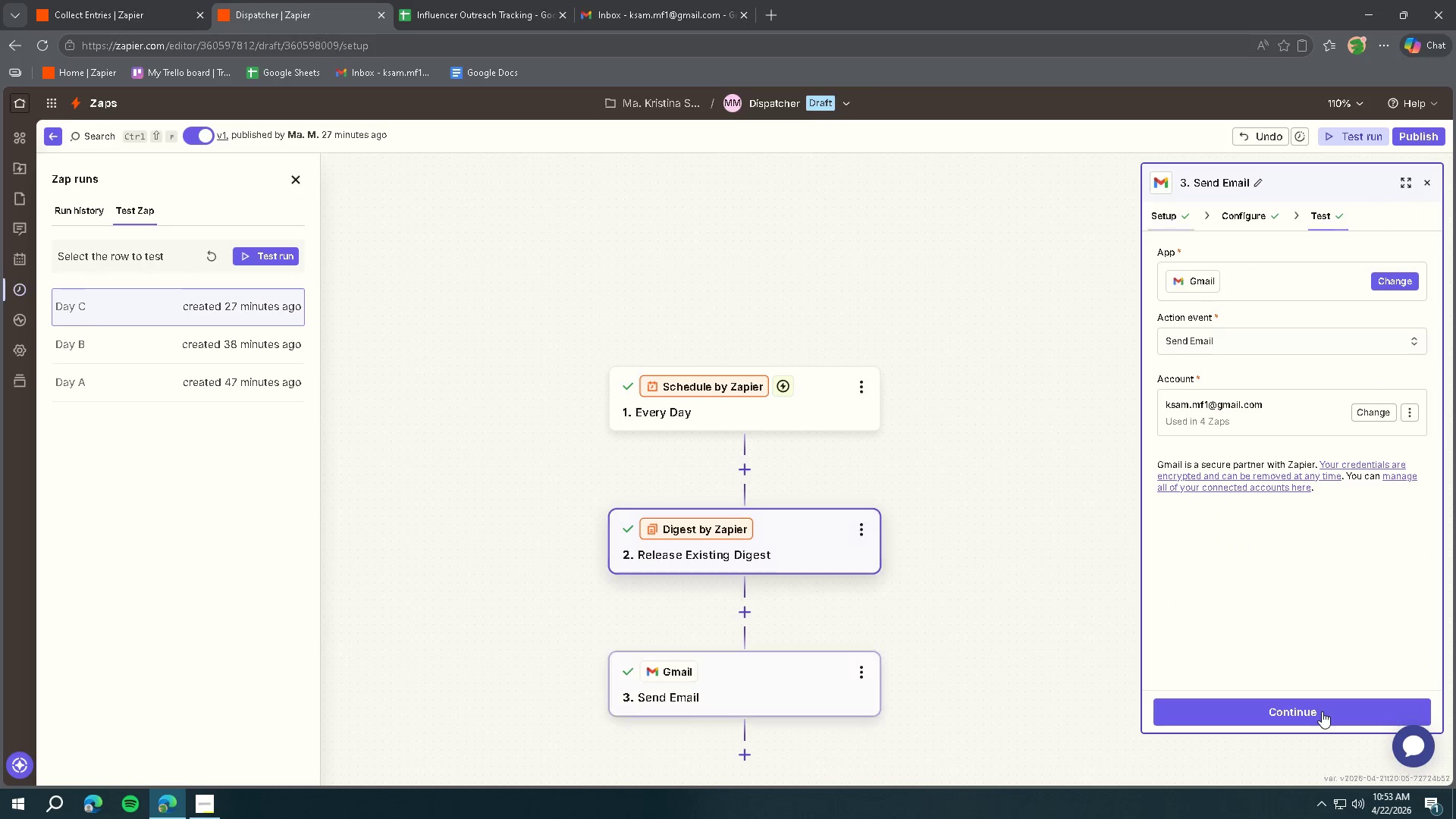 
left_click([1322, 711])
 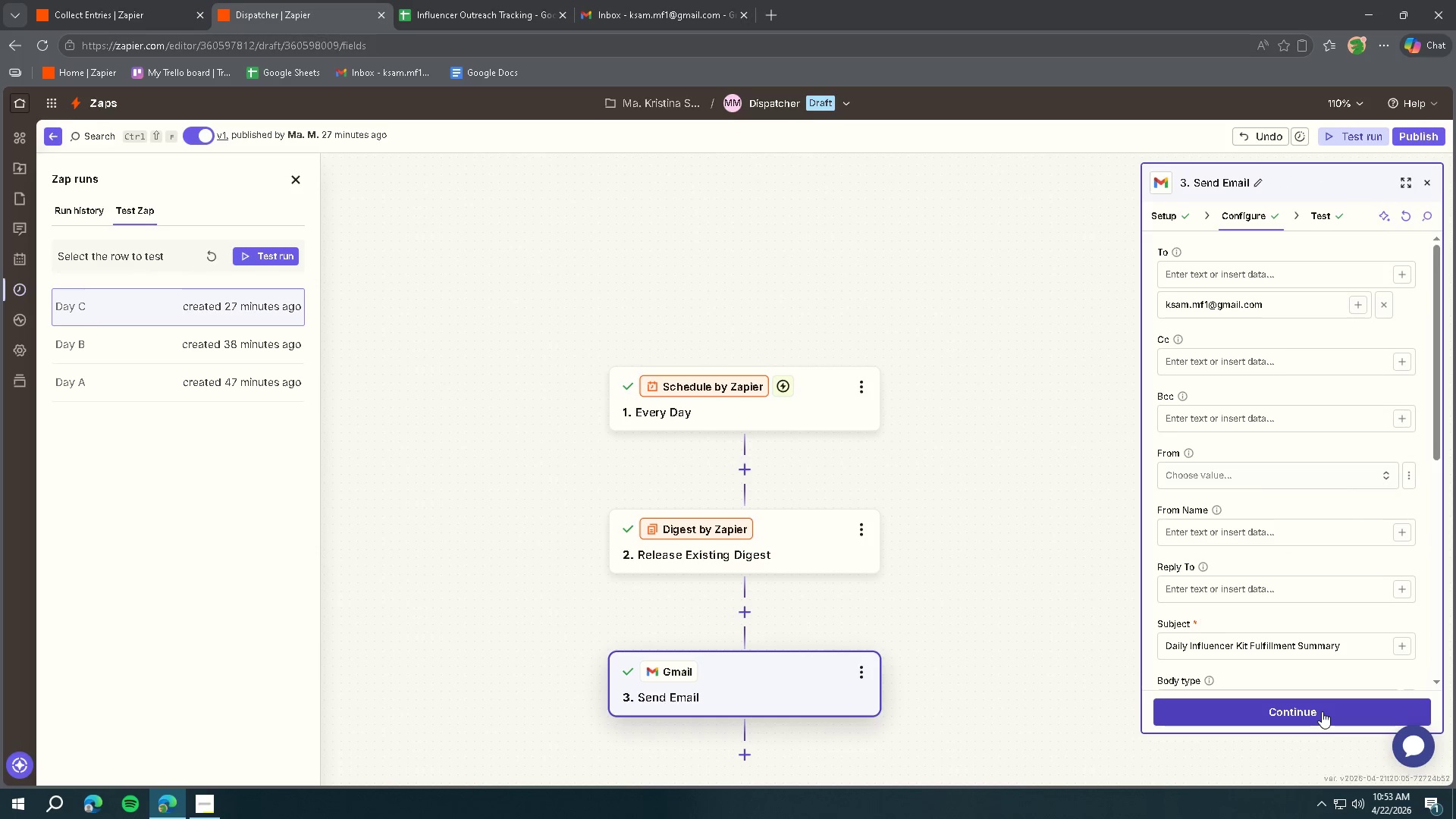 
left_click([1322, 711])
 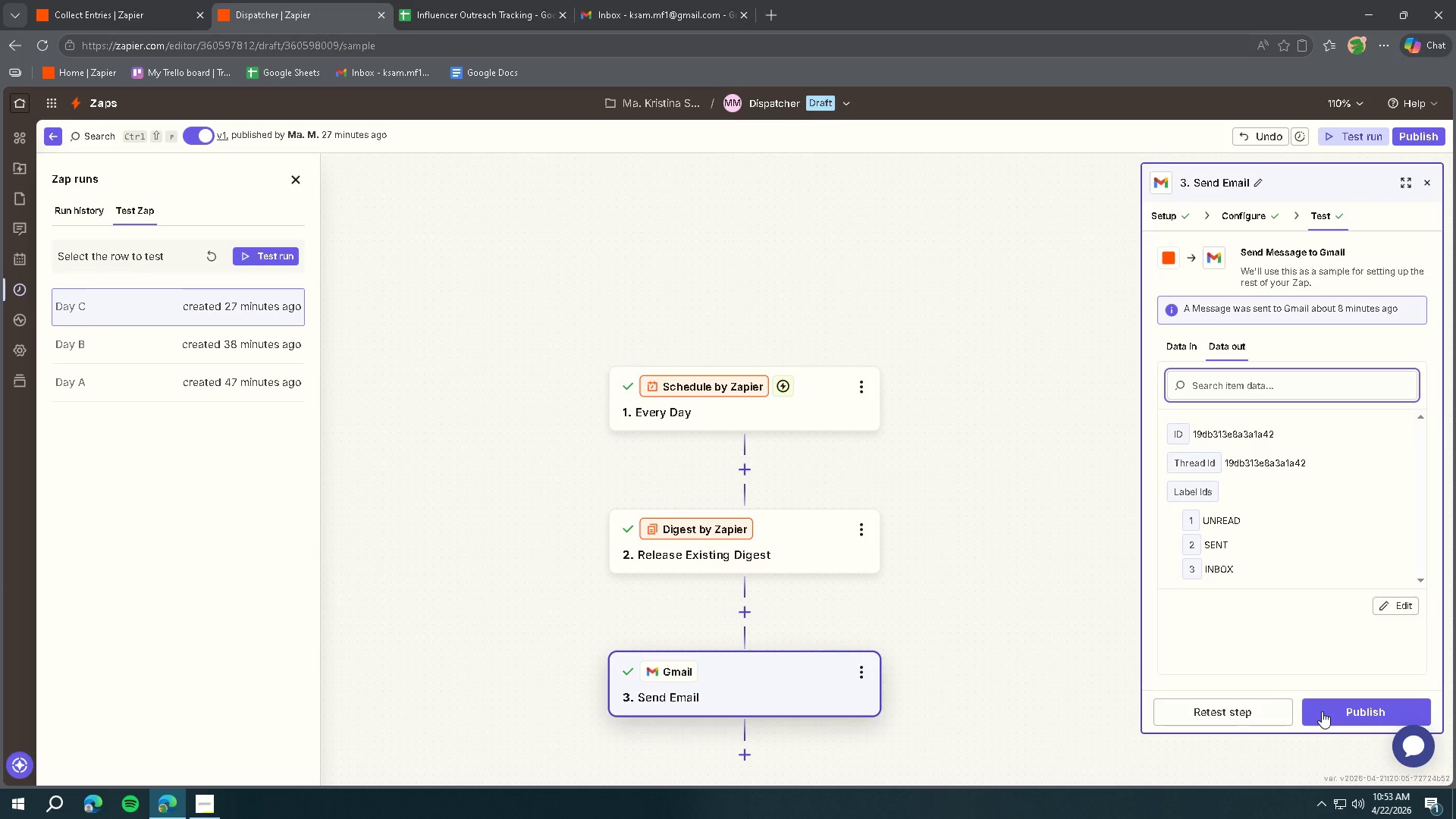 
left_click([1322, 711])
 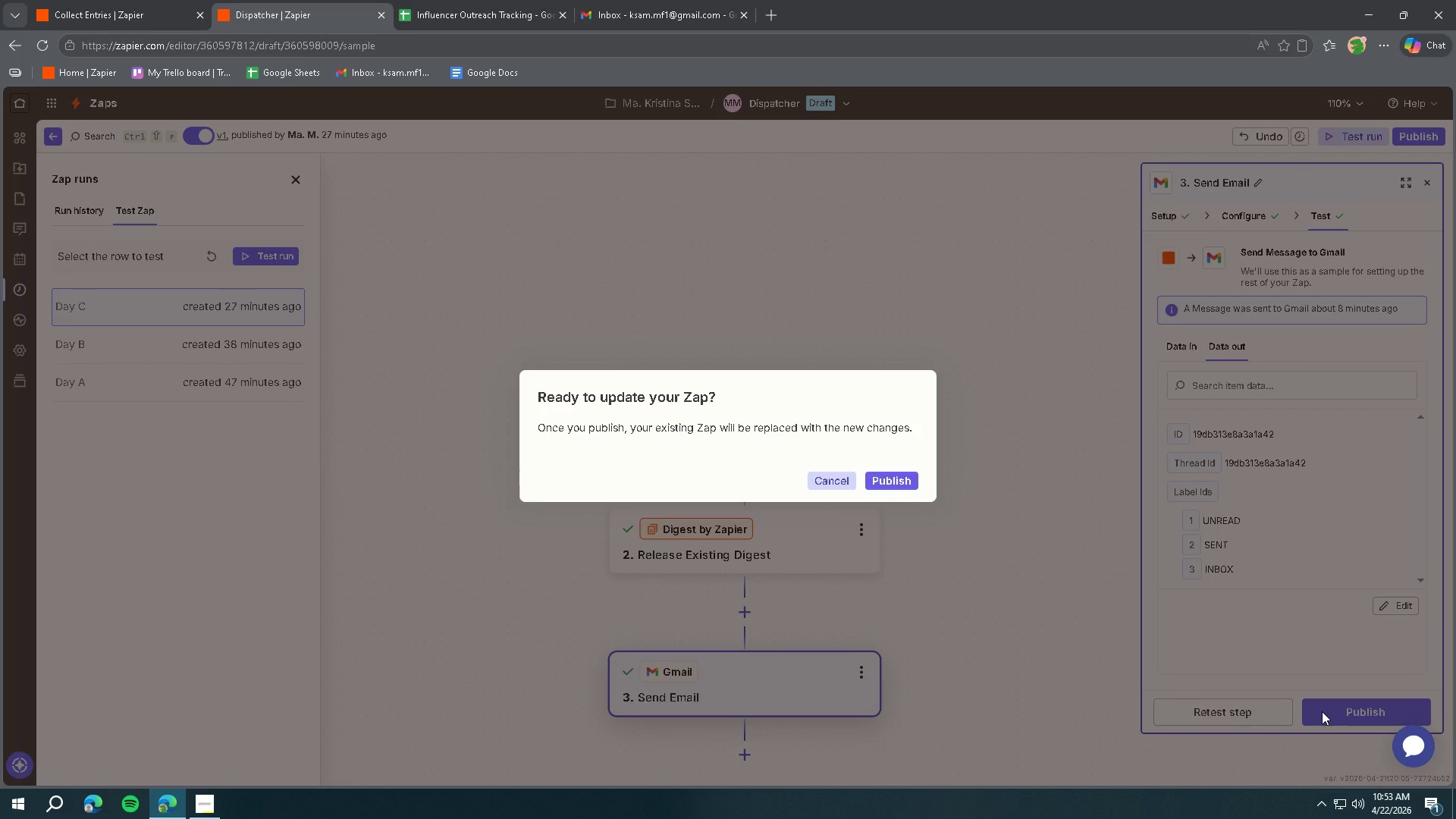 
wait(5.5)
 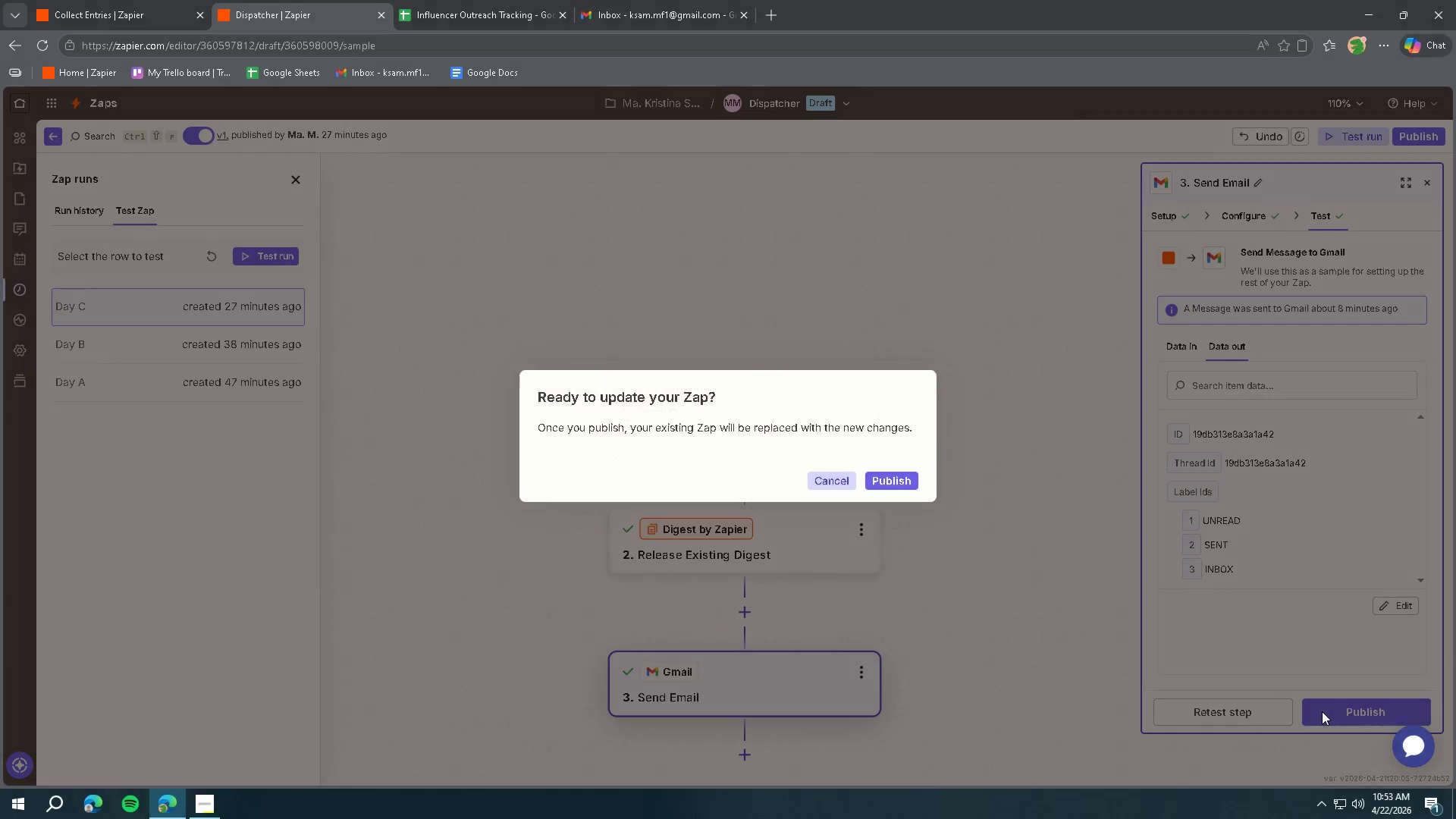 
left_click([900, 481])
 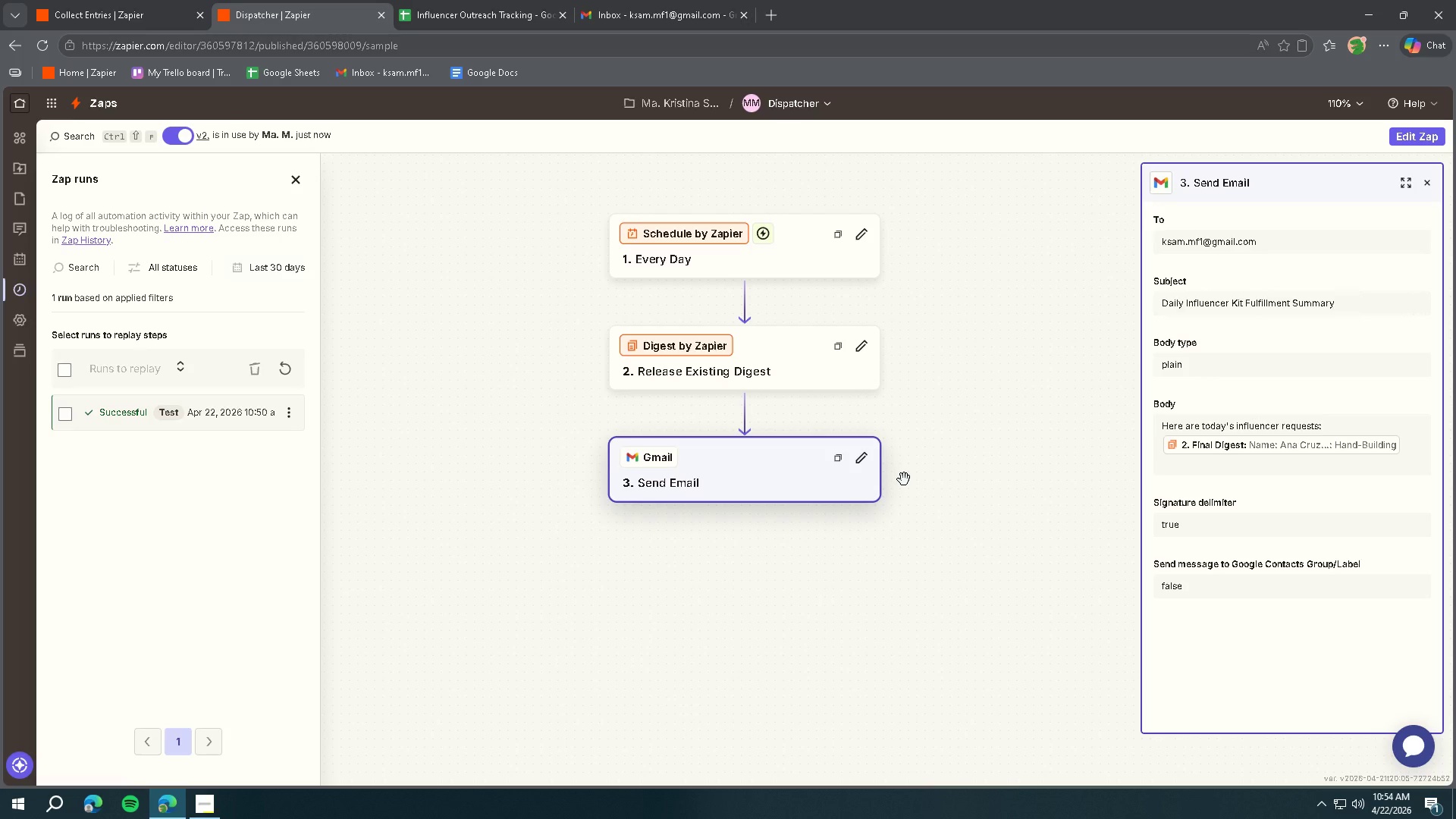 
wait(31.44)
 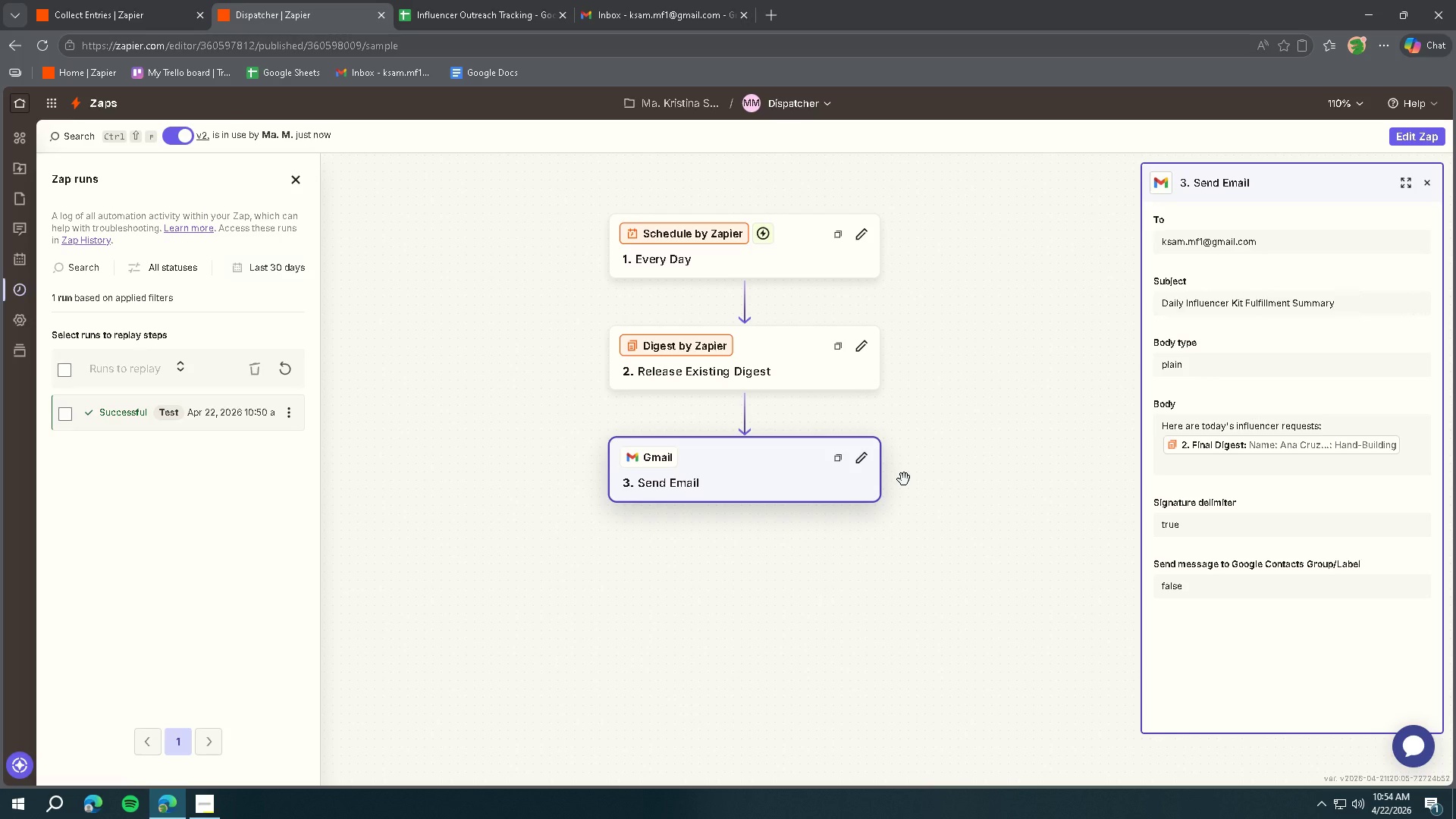 
left_click([174, 141])
 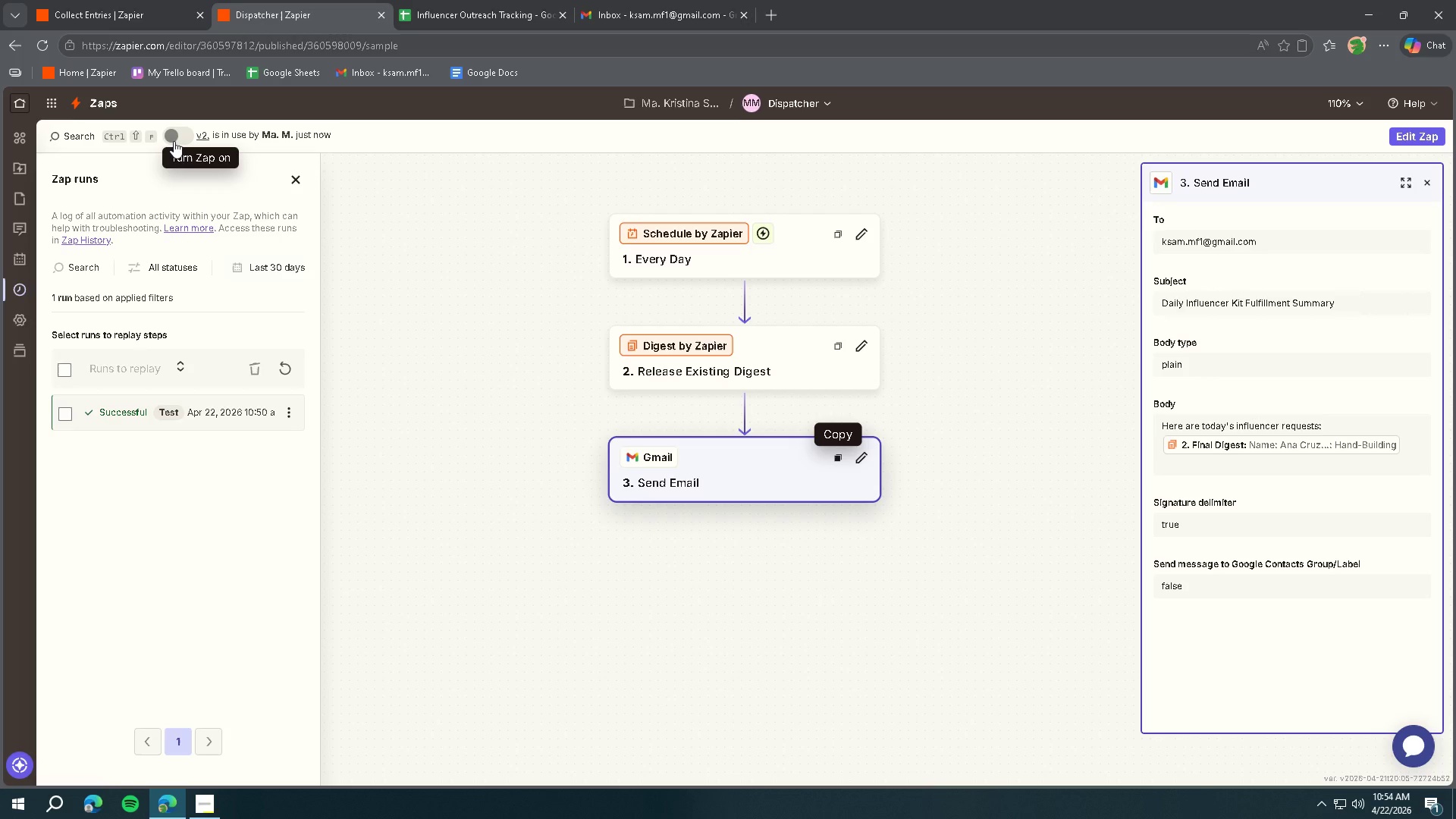 
wait(8.45)
 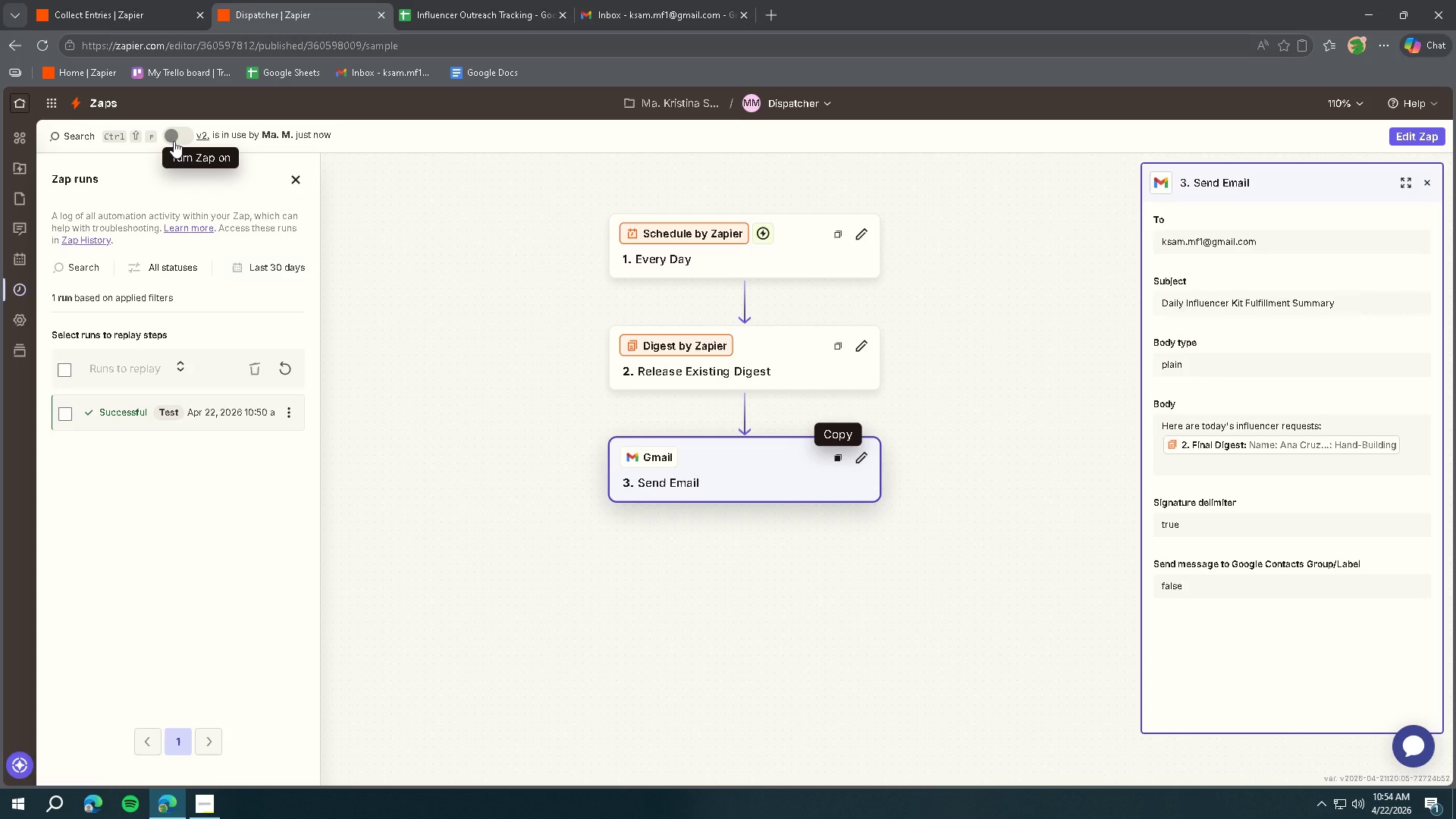 
left_click_drag(start_coordinate=[174, 141], to_coordinate=[177, 143])
 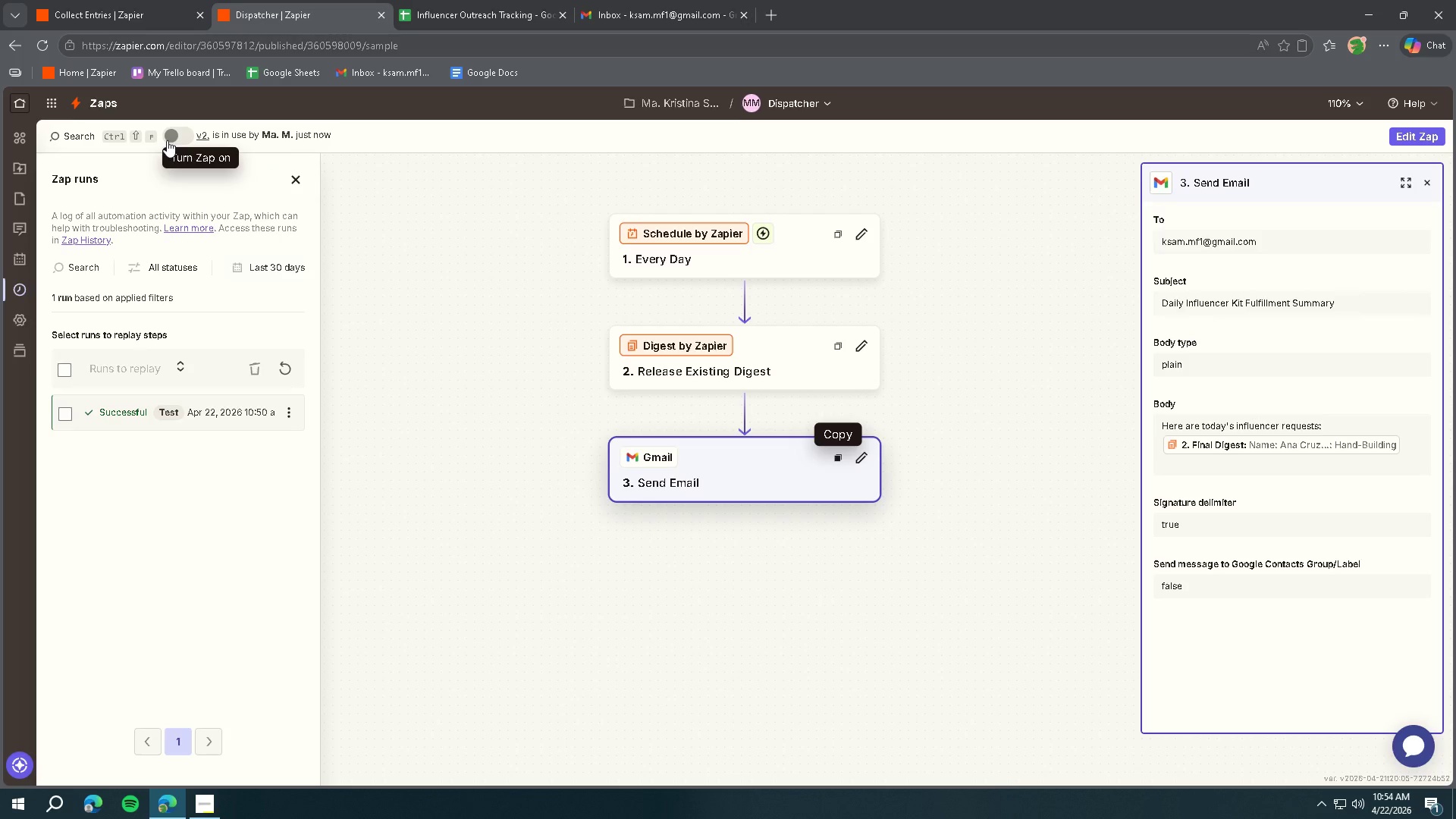 
left_click([167, 140])
 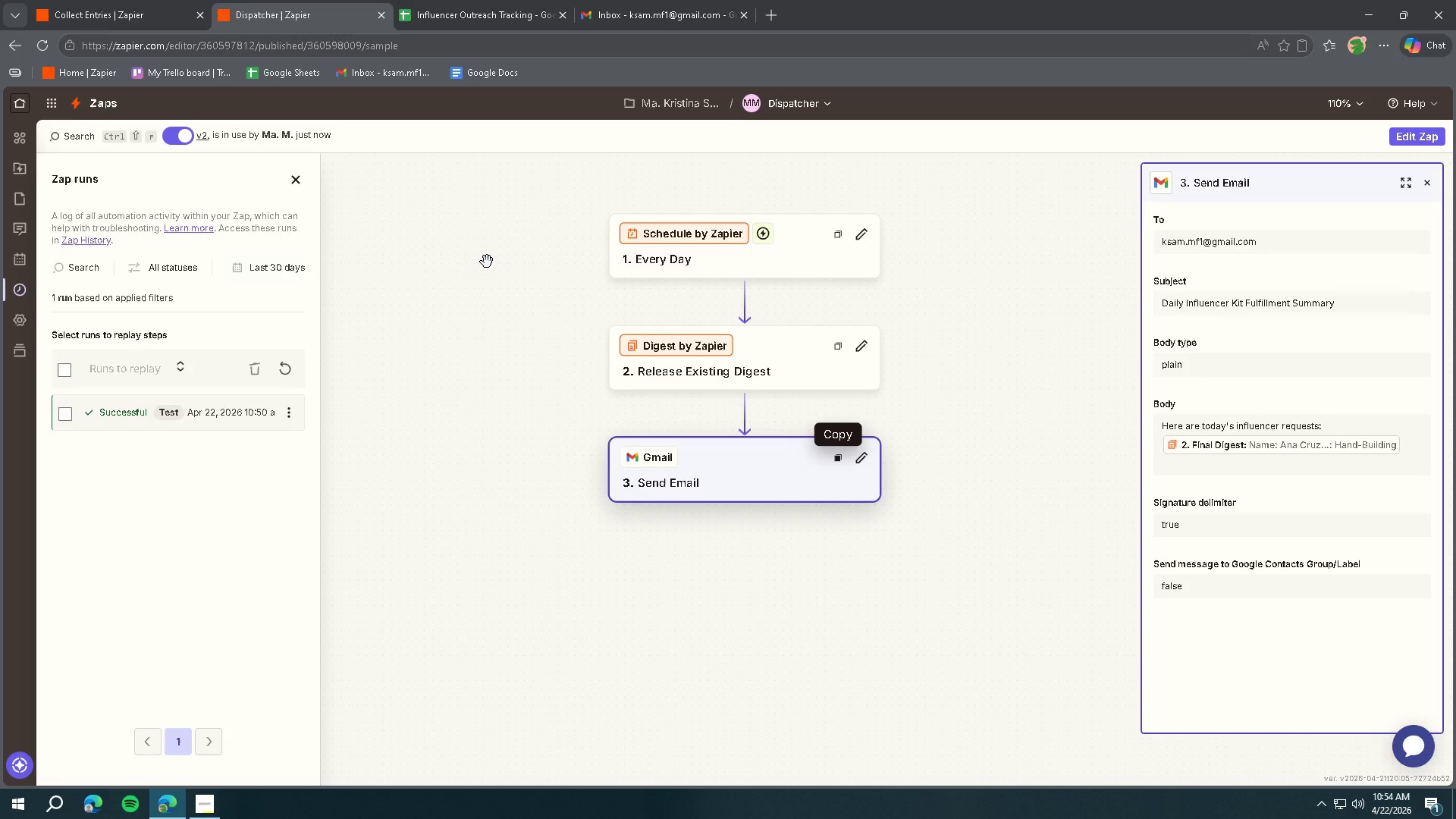 
wait(12.08)
 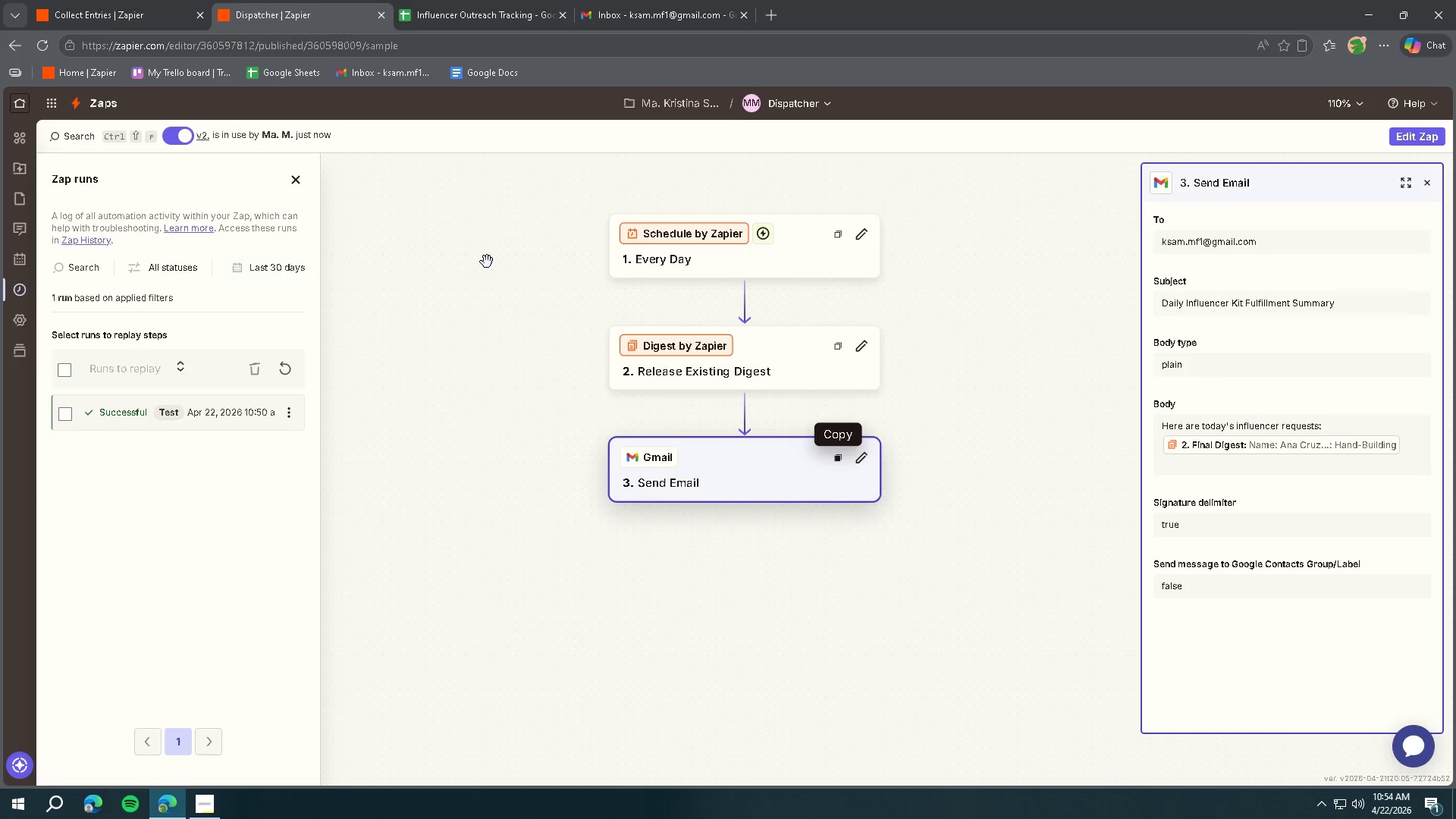 
left_click([663, 21])
 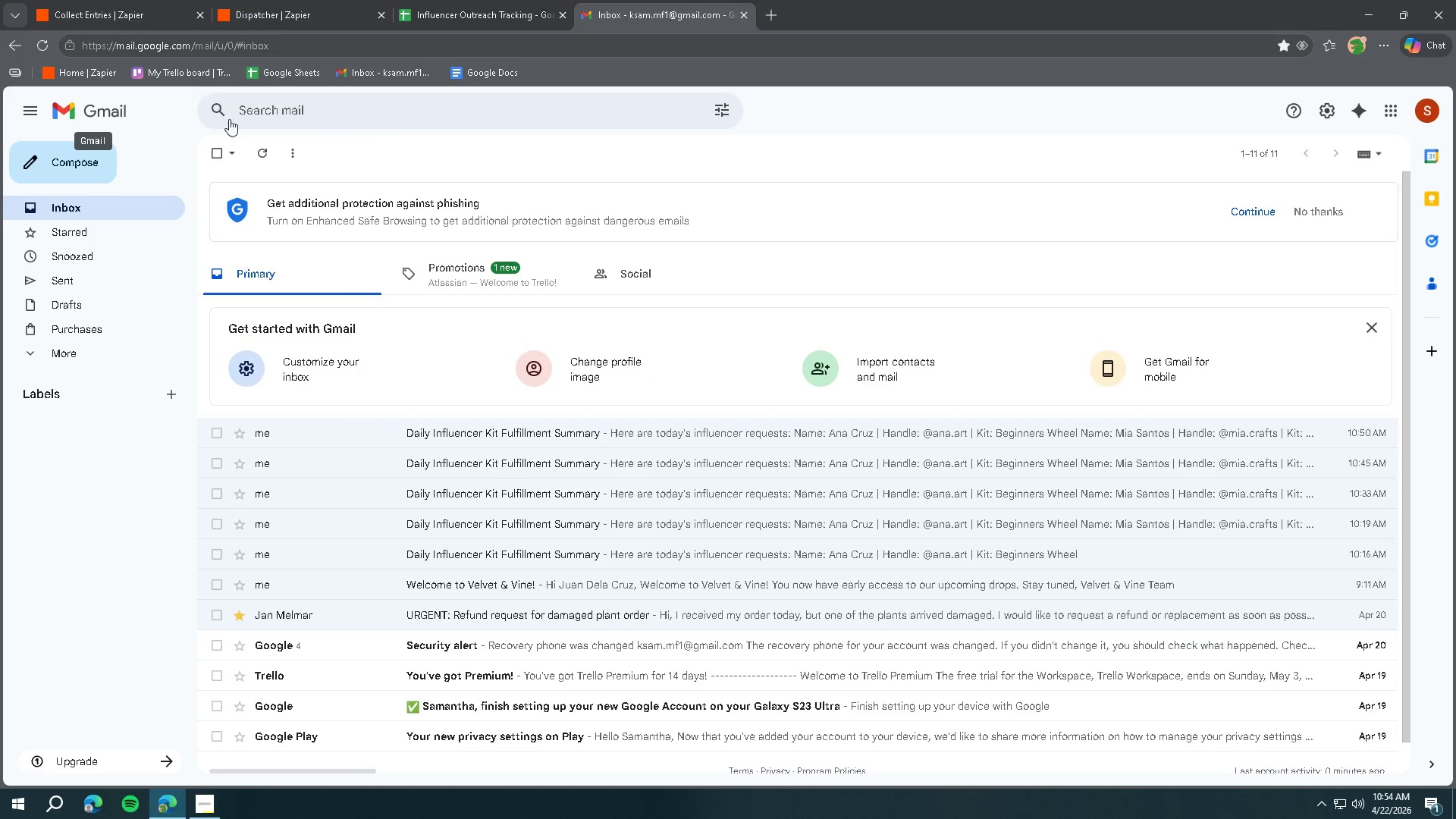 
left_click([105, 124])
 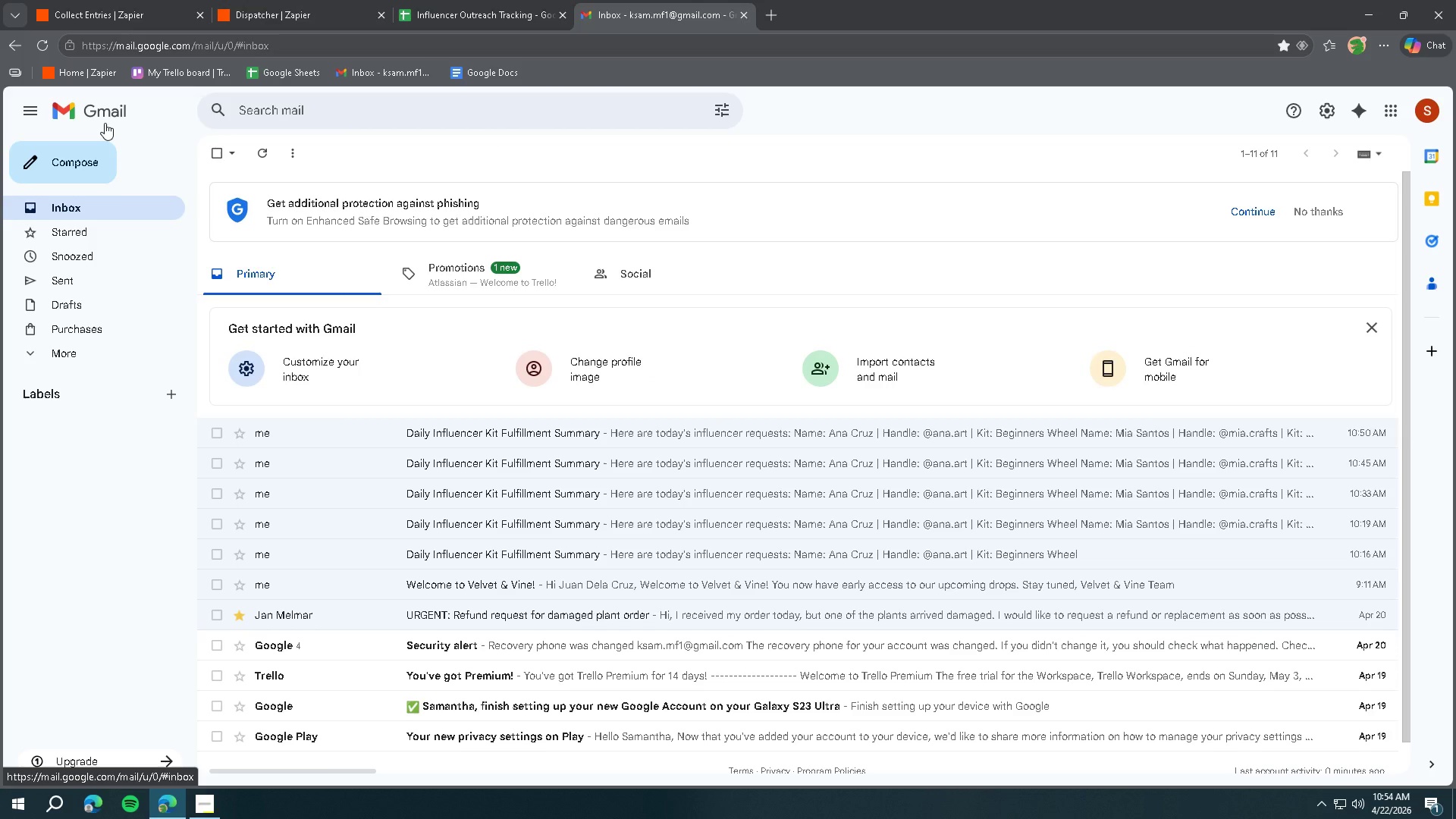 
left_click([105, 123])
 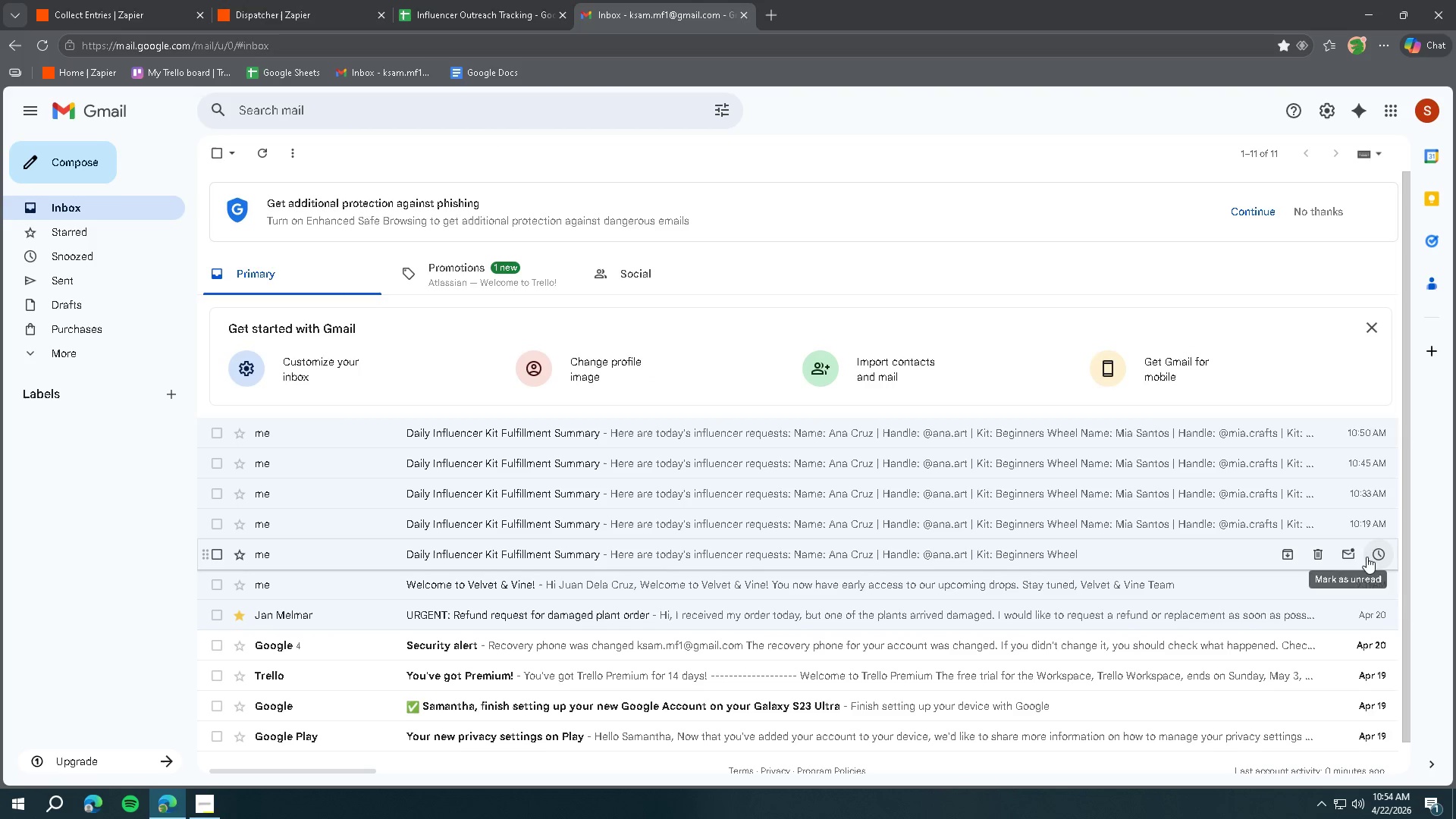 
left_click([1323, 554])
 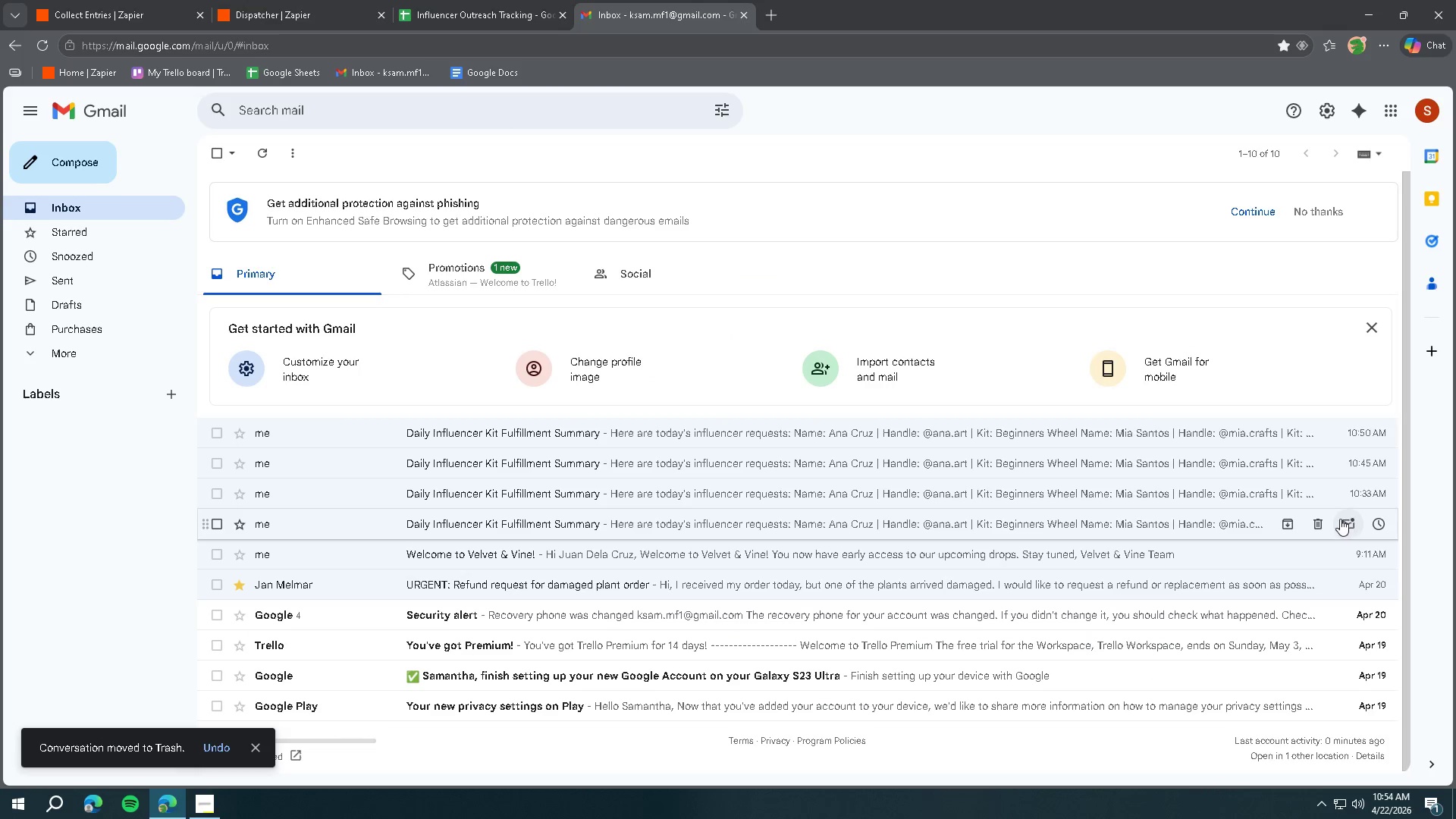 
left_click([1317, 526])
 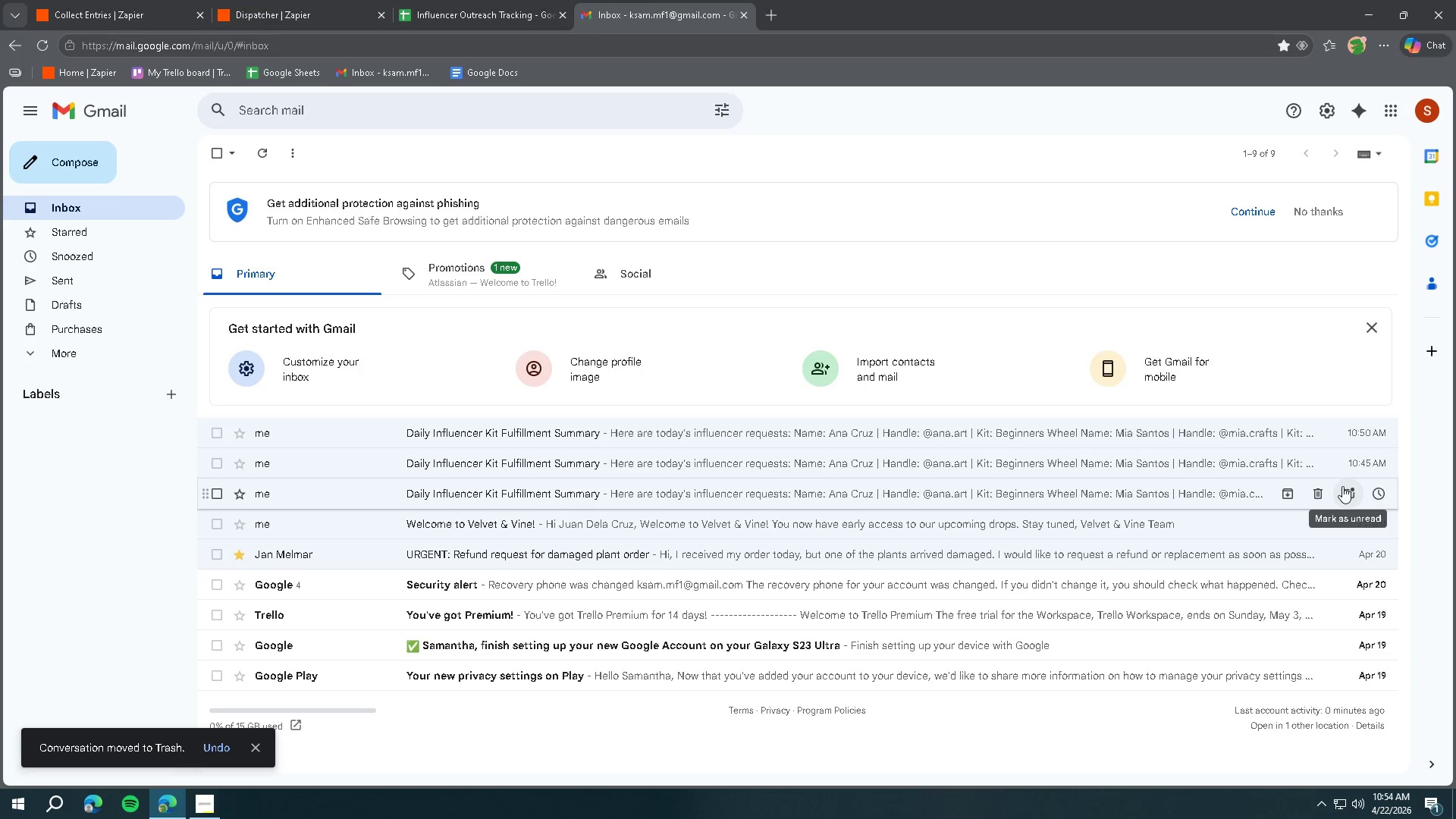 
left_click([1319, 494])
 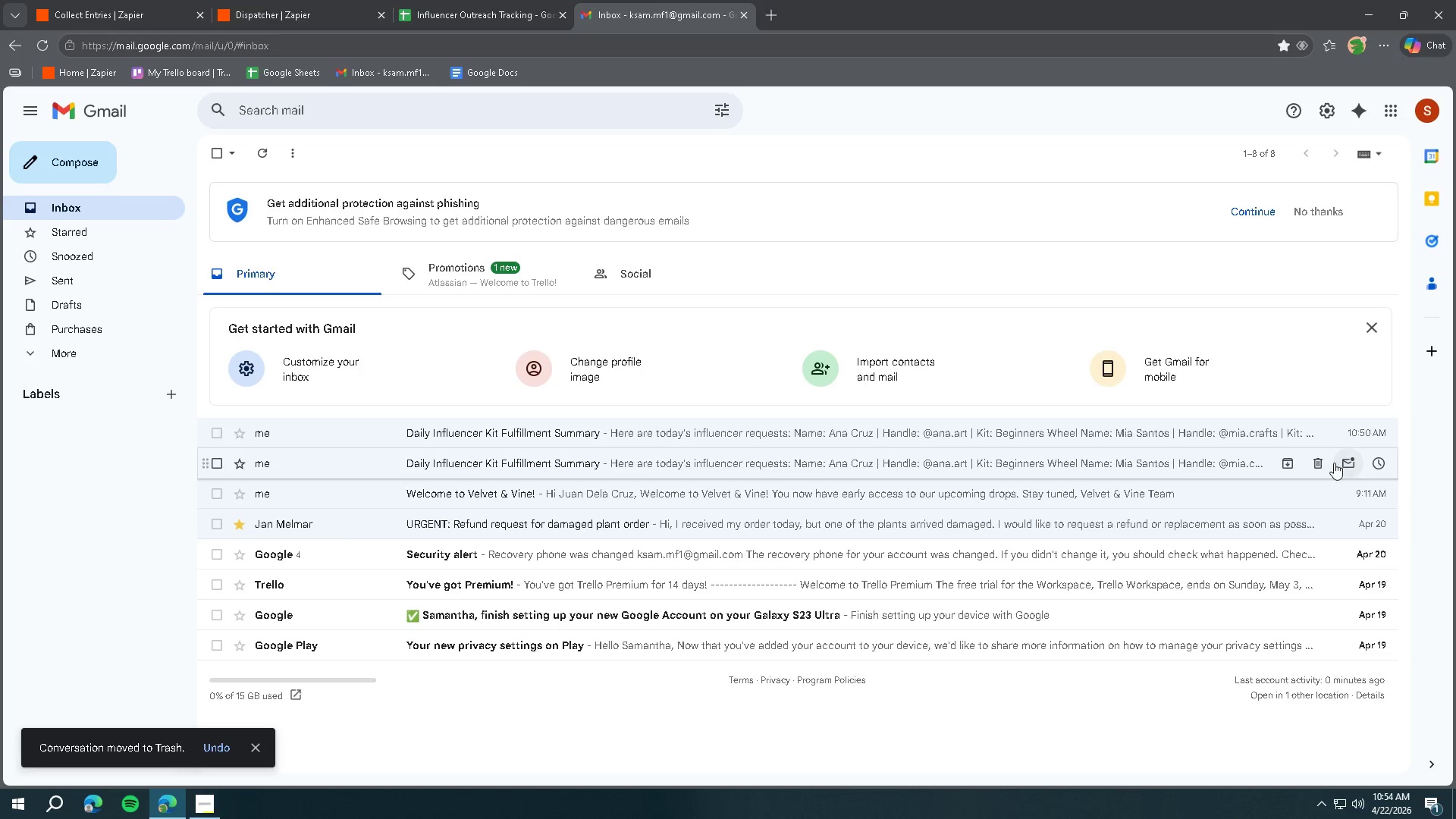 
left_click([1323, 468])
 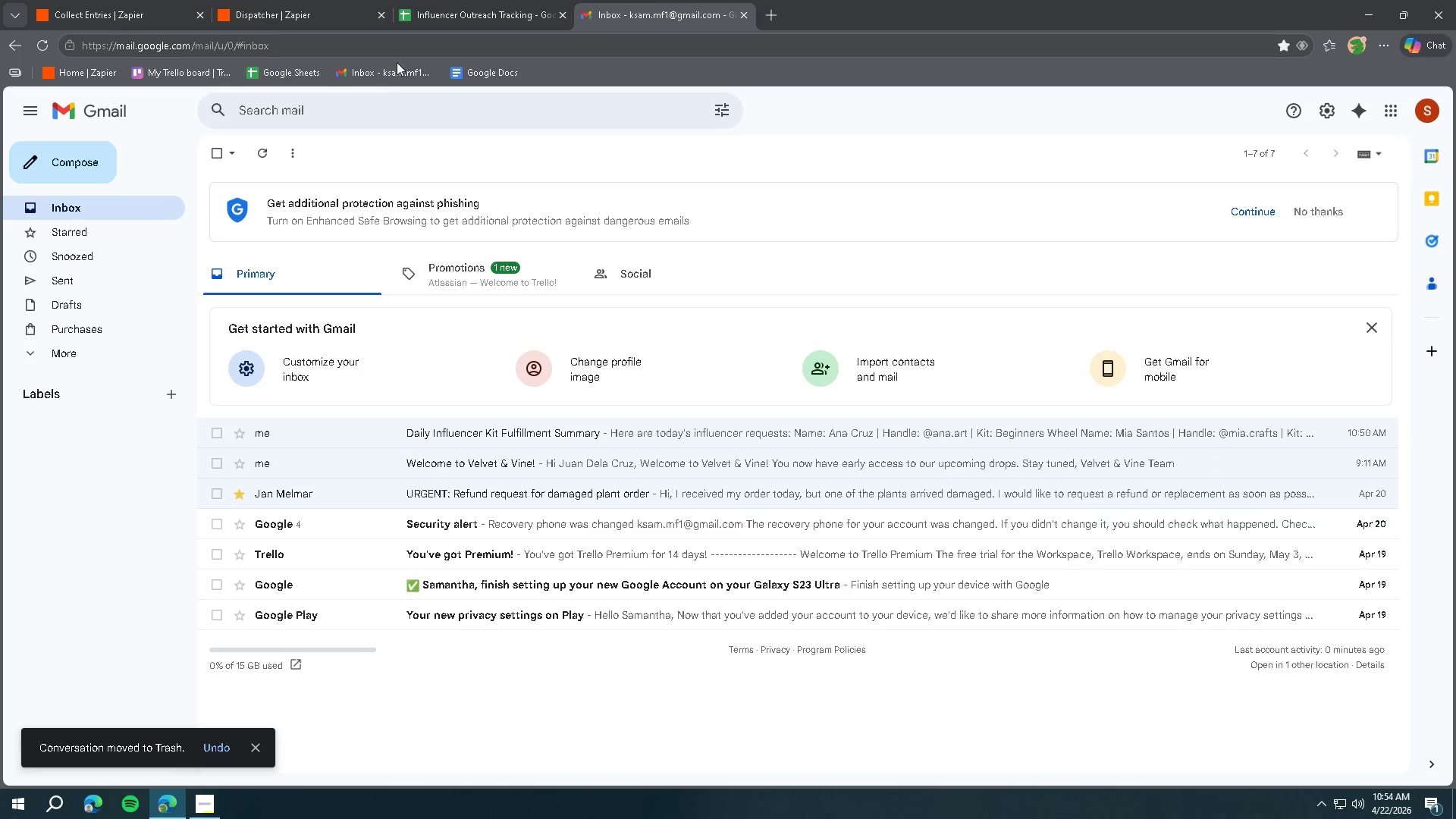 
left_click([452, 20])
 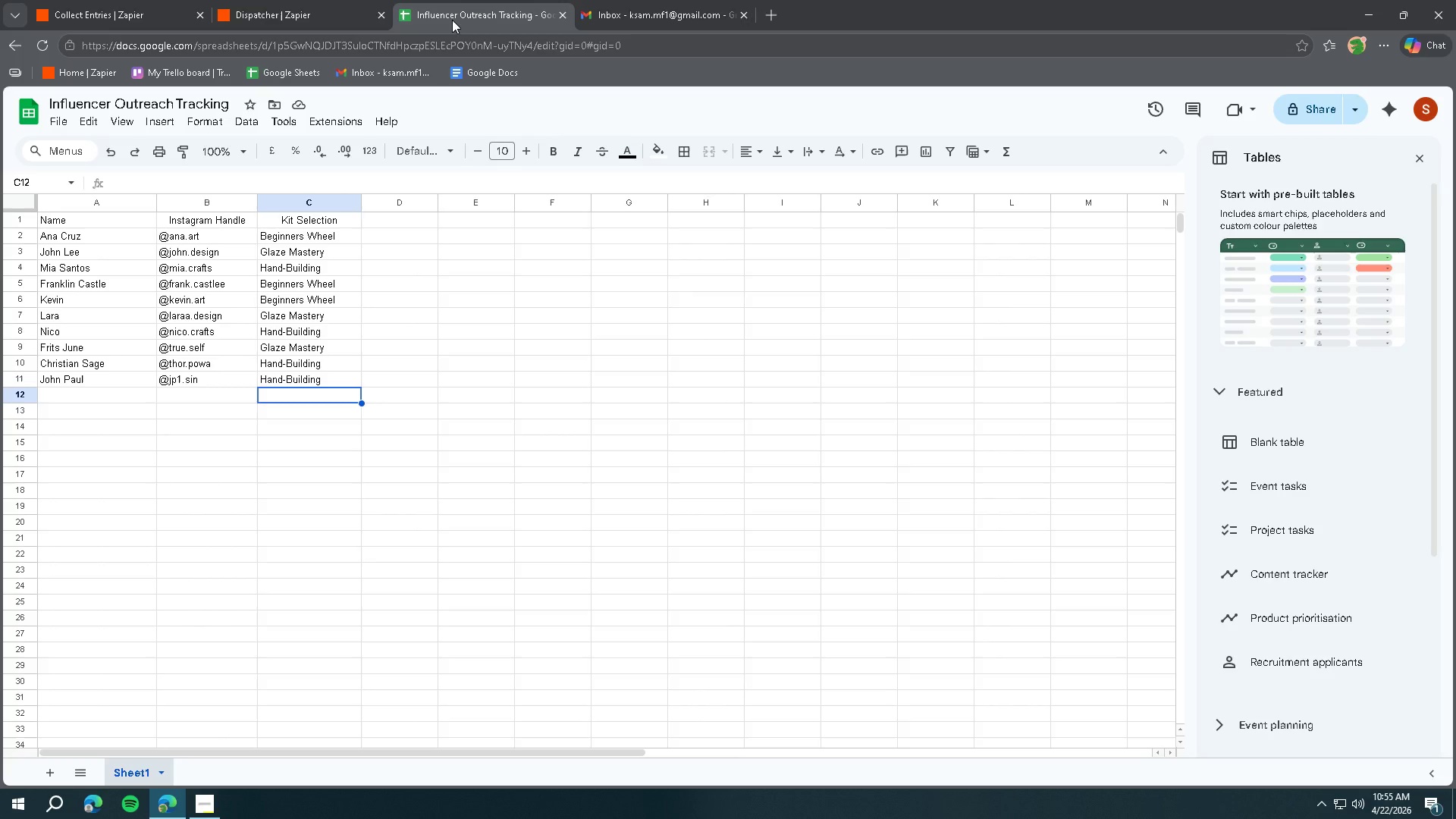 
wait(35.98)
 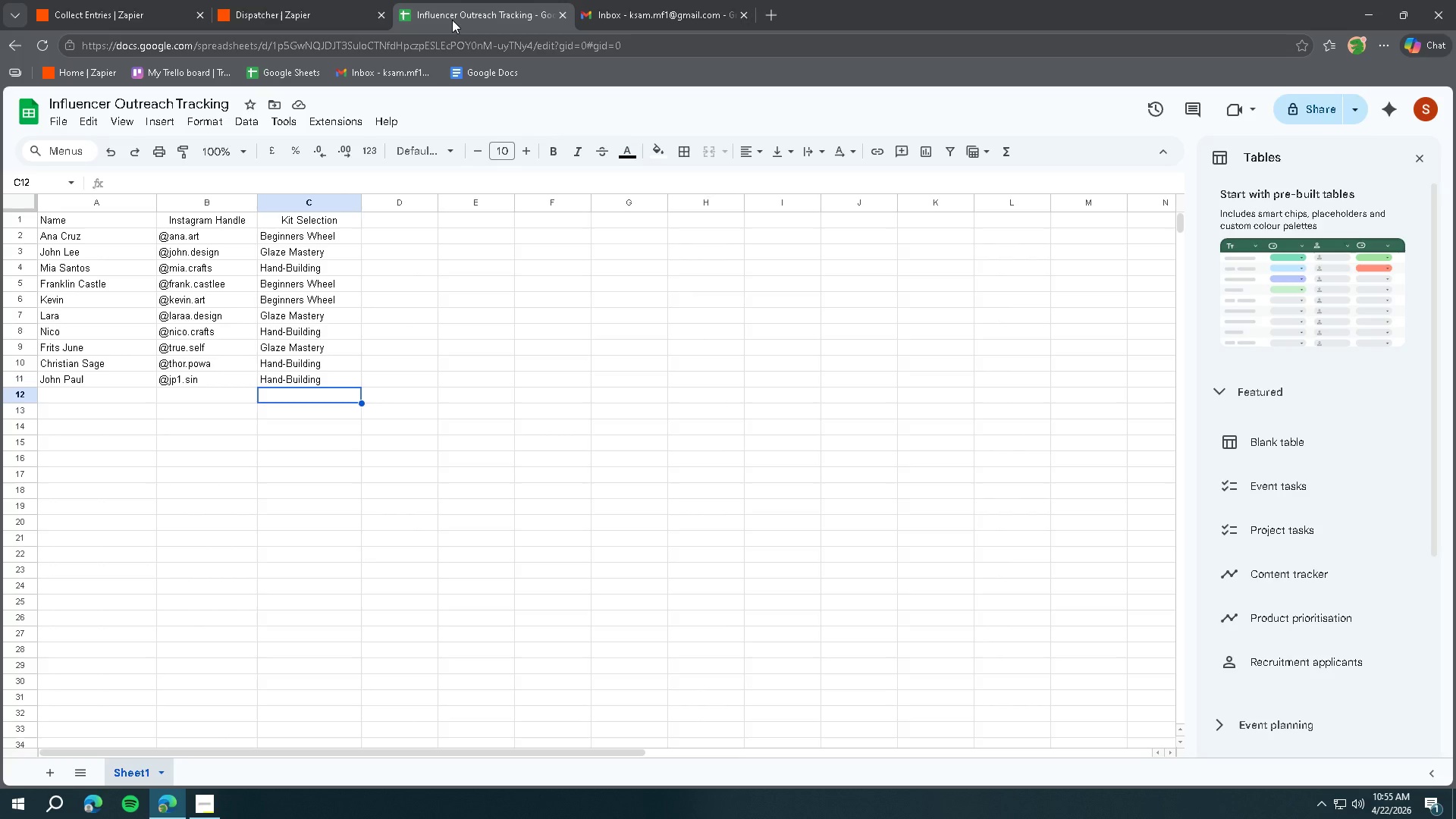 
left_click([80, 112])
 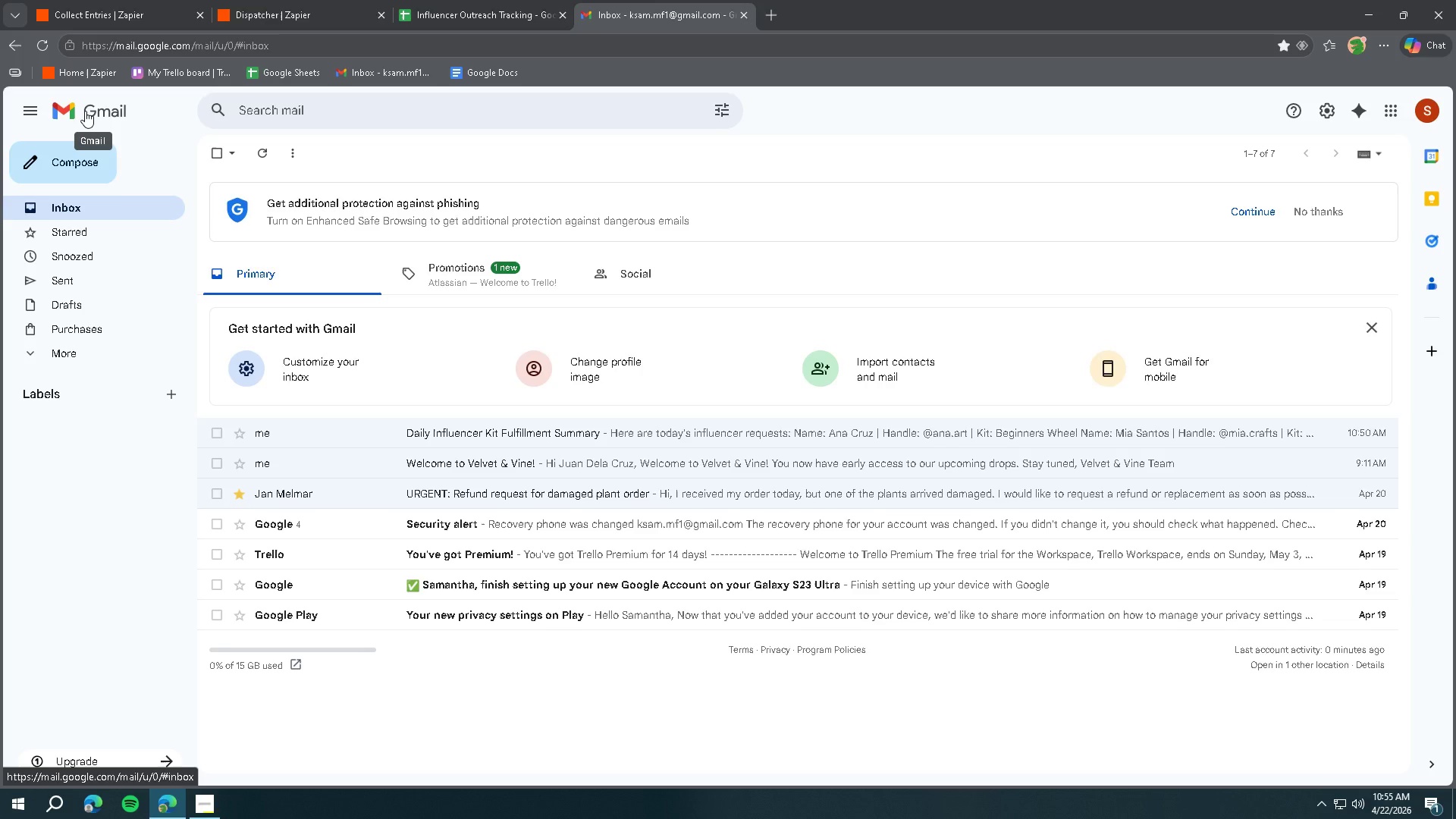 
wait(13.34)
 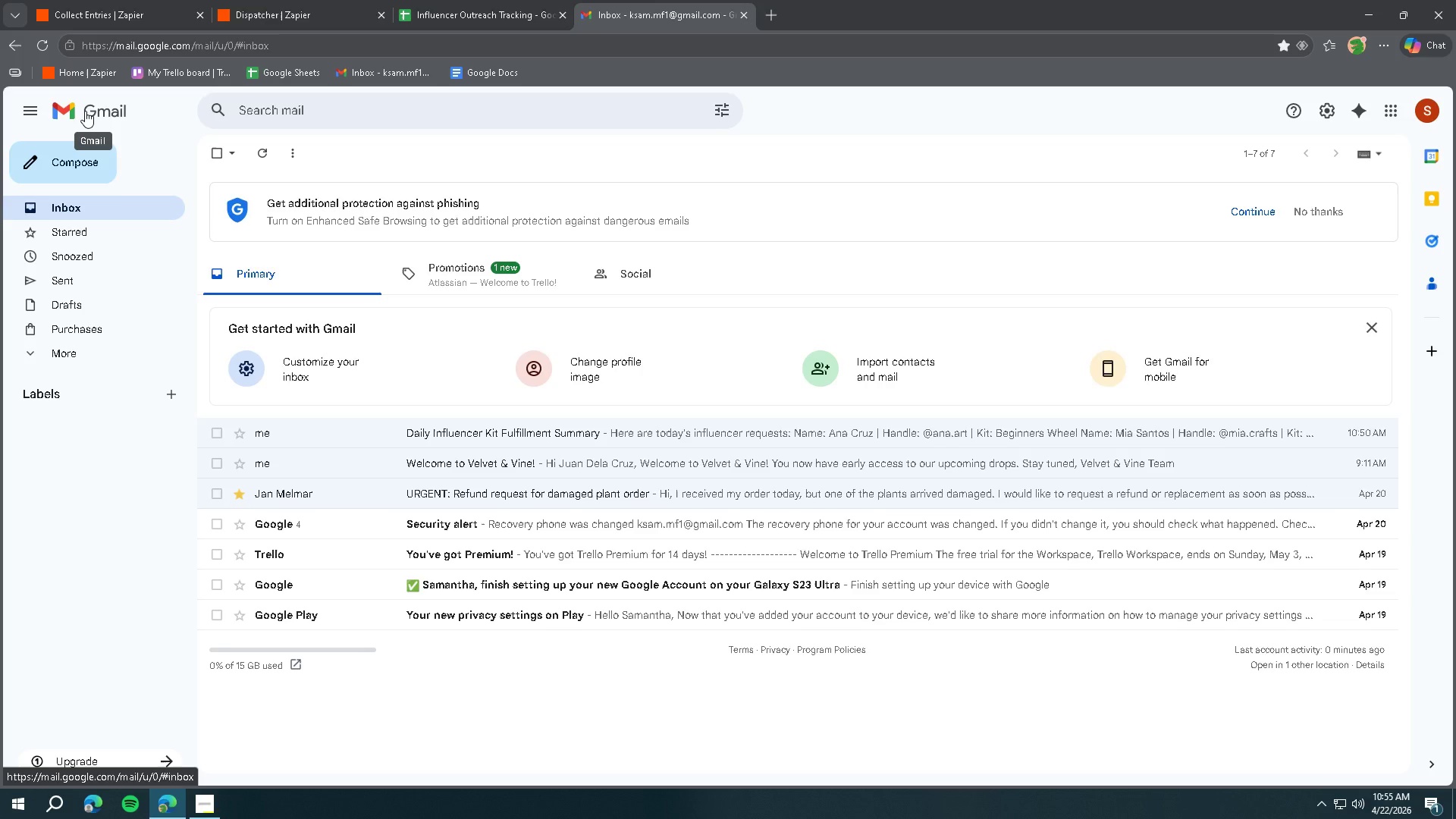 
left_click([281, 24])
 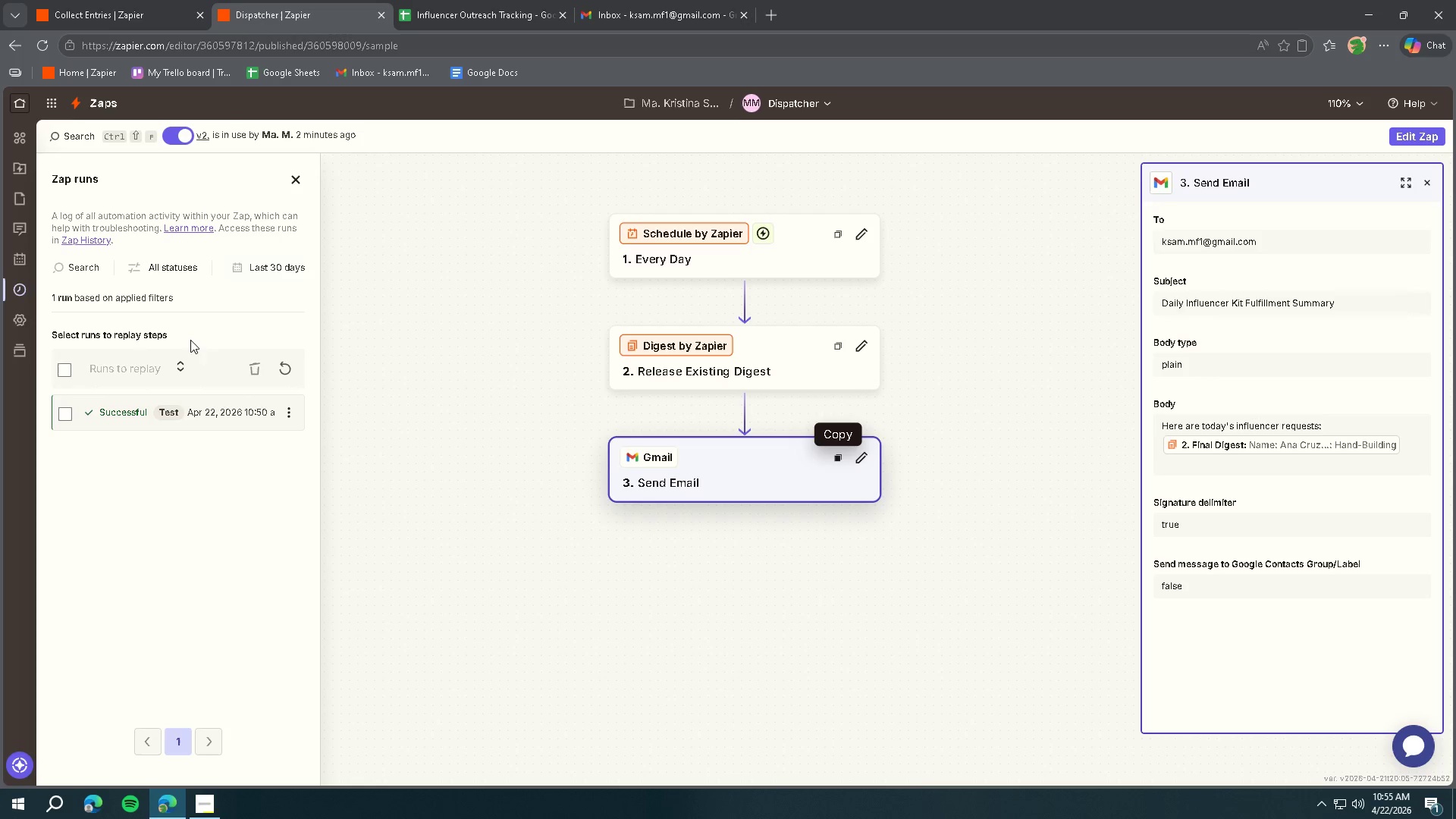 
wait(7.5)
 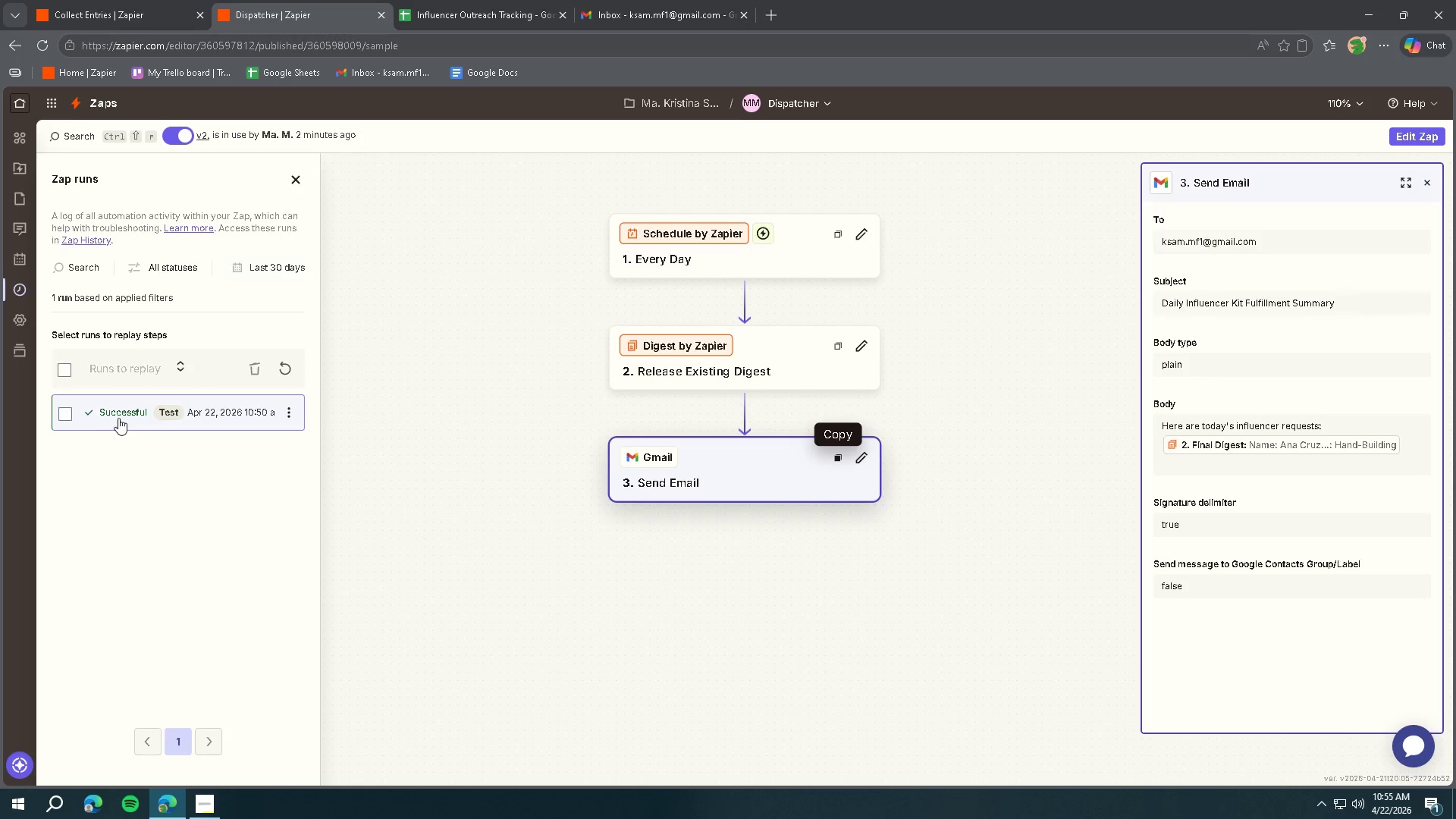 
left_click([152, 15])
 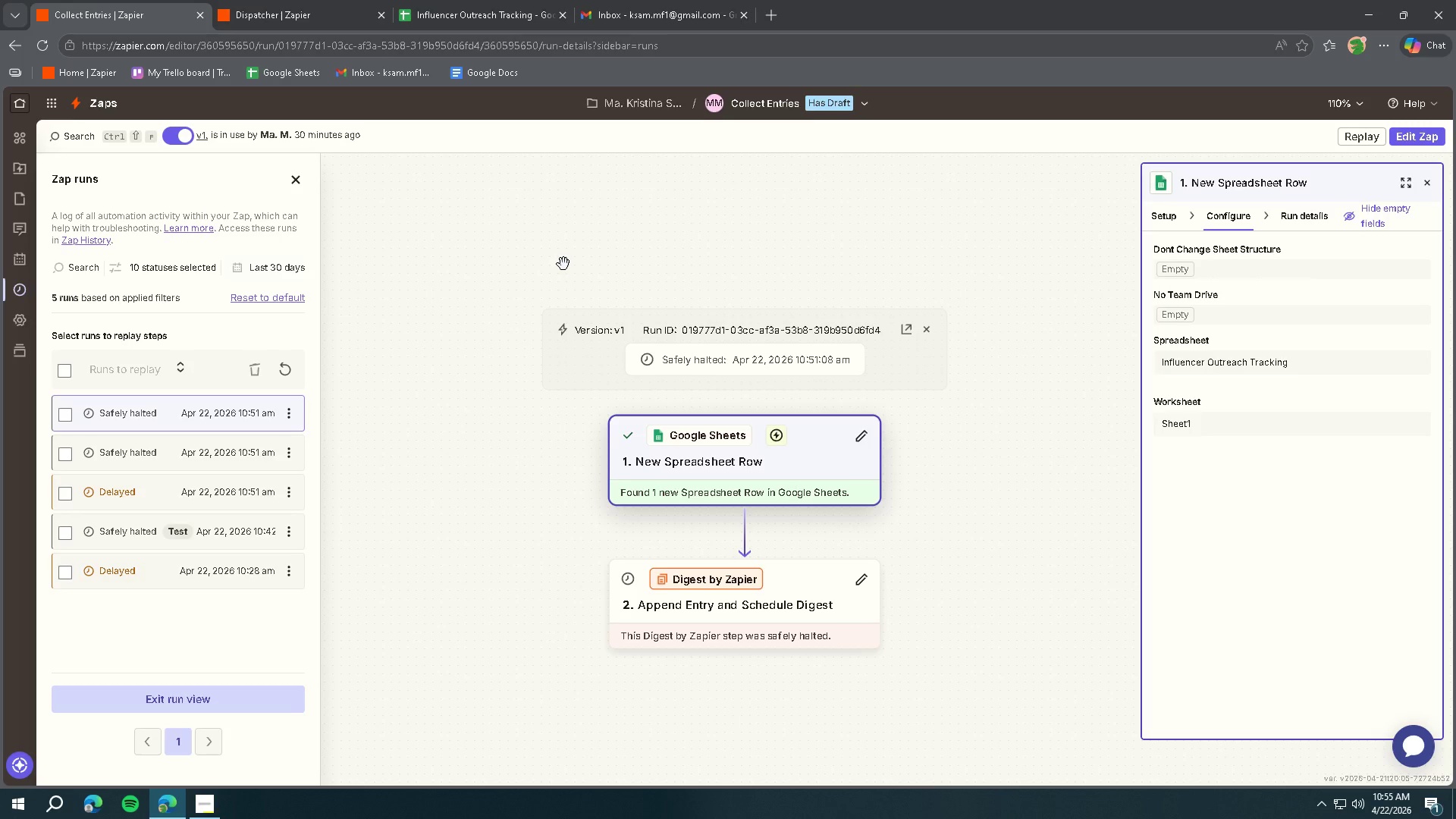 
wait(6.91)
 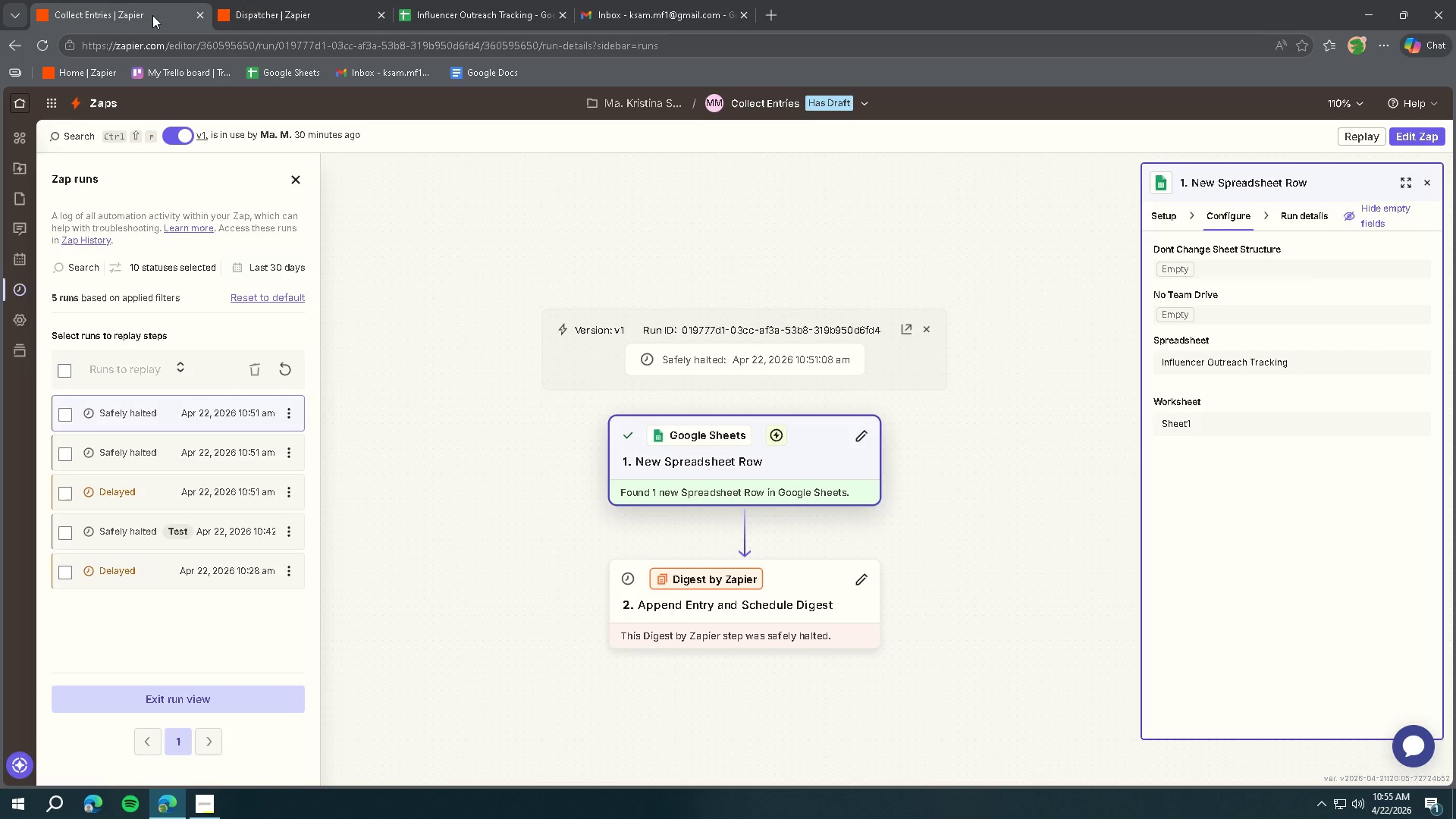 
scroll: coordinate [481, 441], scroll_direction: down, amount: 1.0
 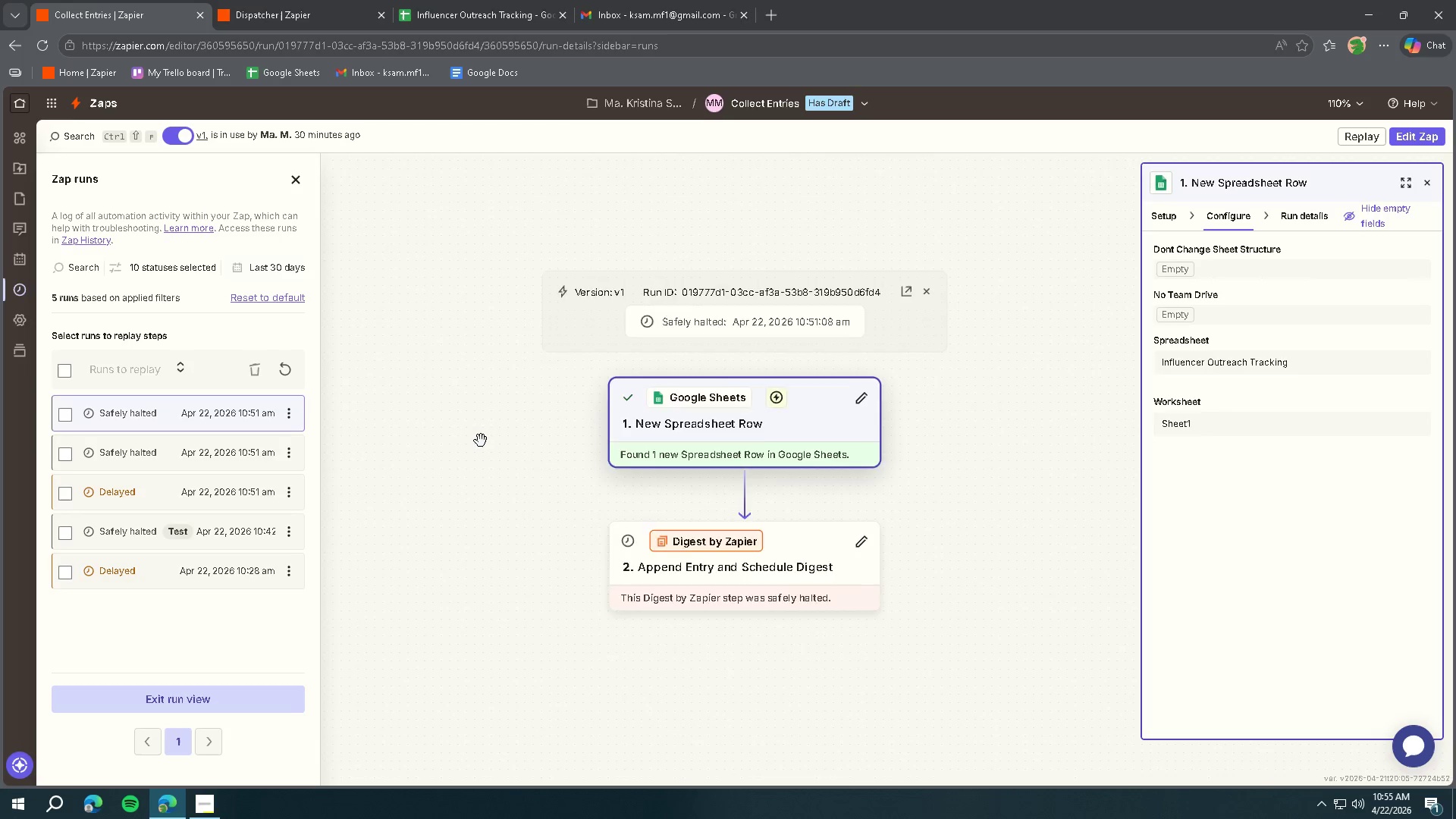 
scroll: coordinate [479, 440], scroll_direction: up, amount: 3.0
 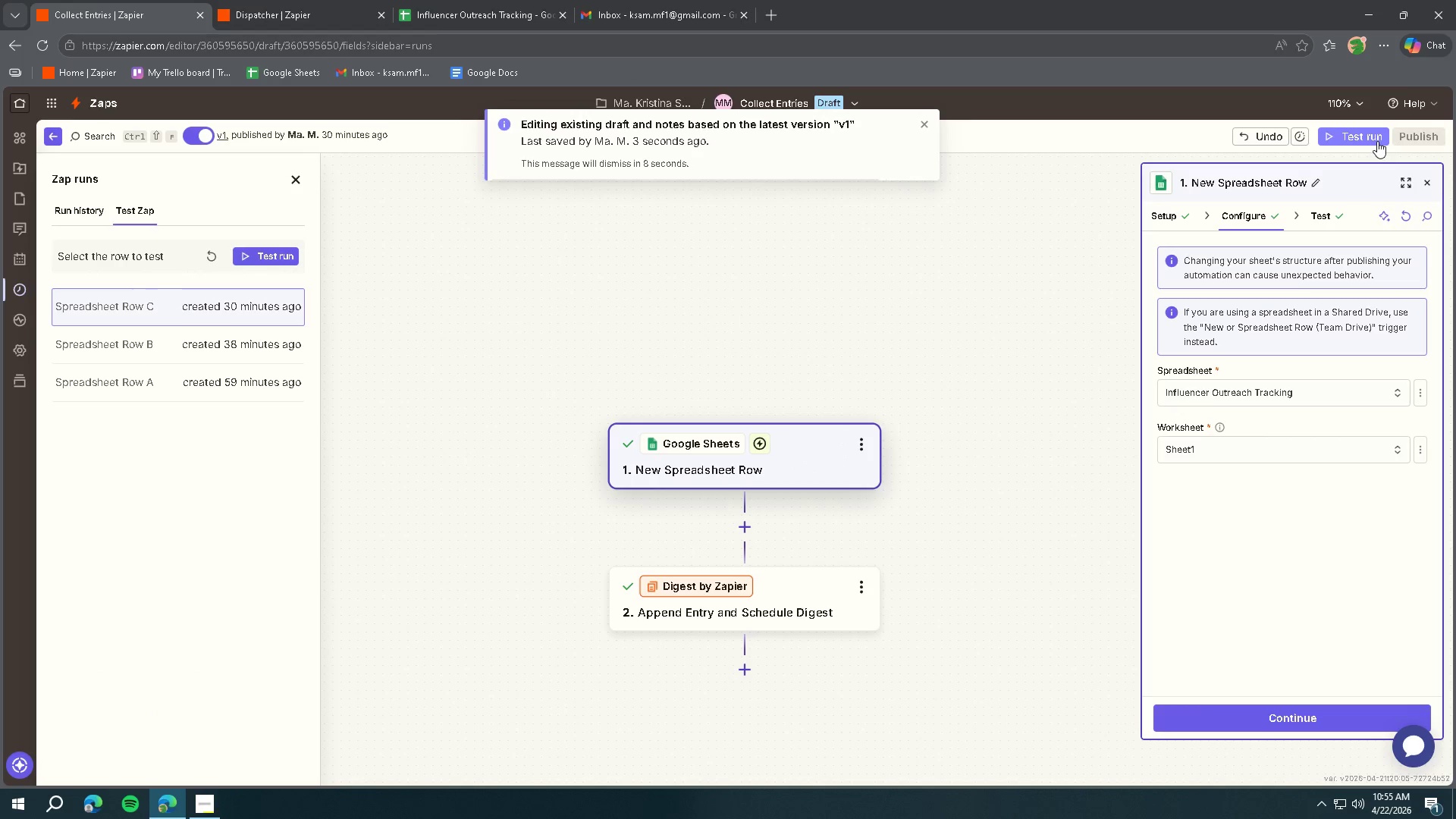 
wait(6.56)
 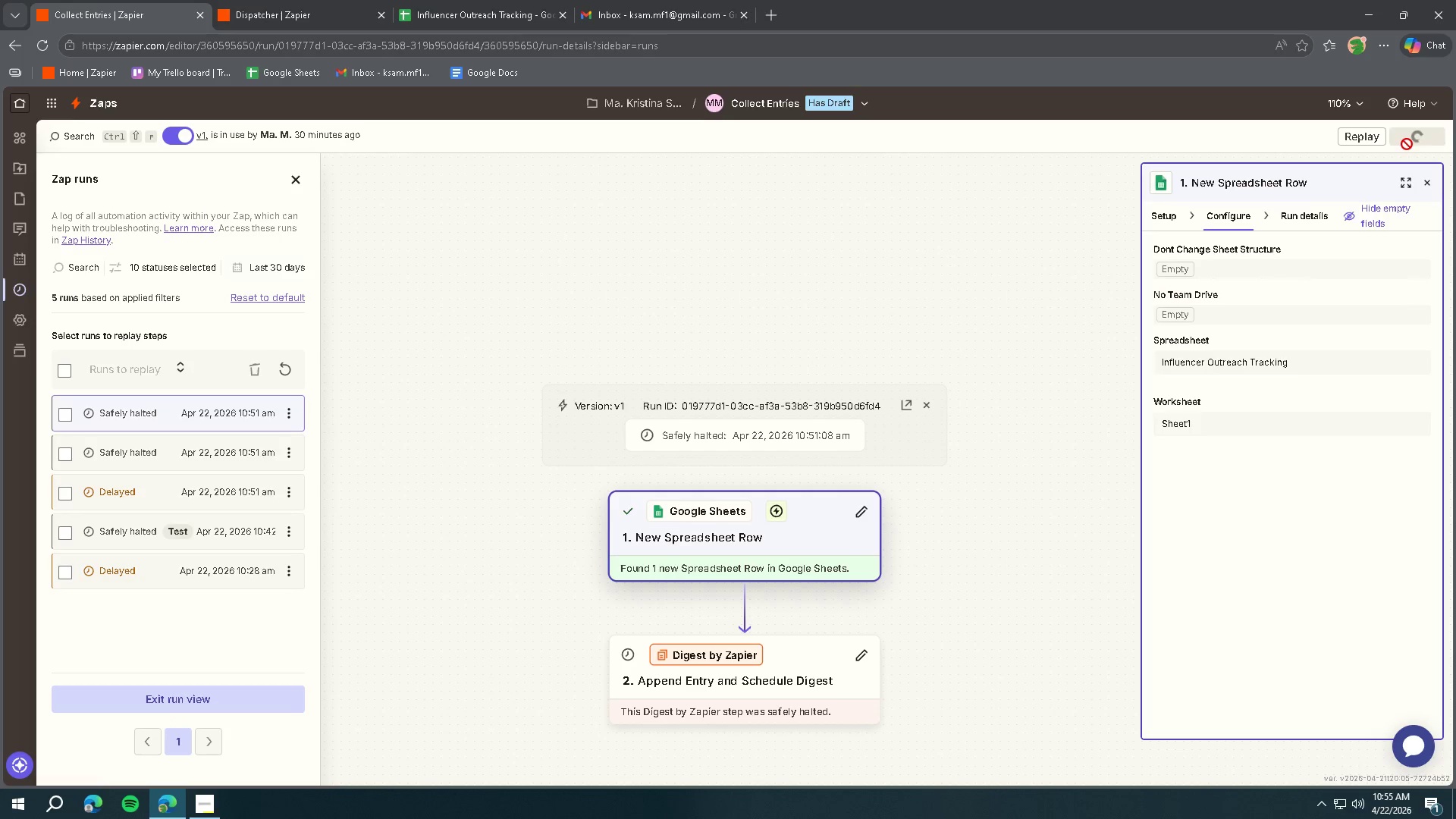 
left_click([290, 263])
 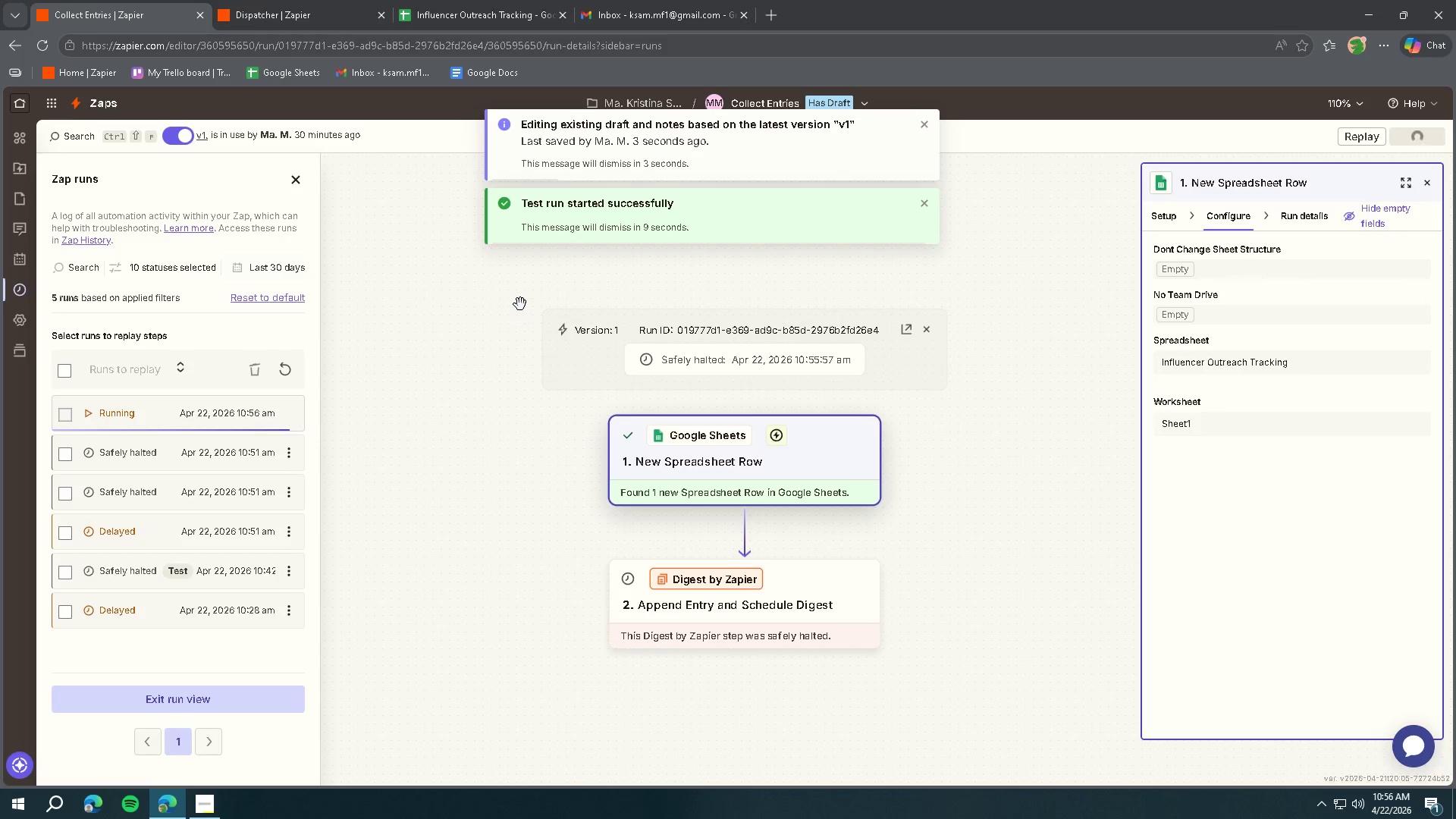 
wait(8.05)
 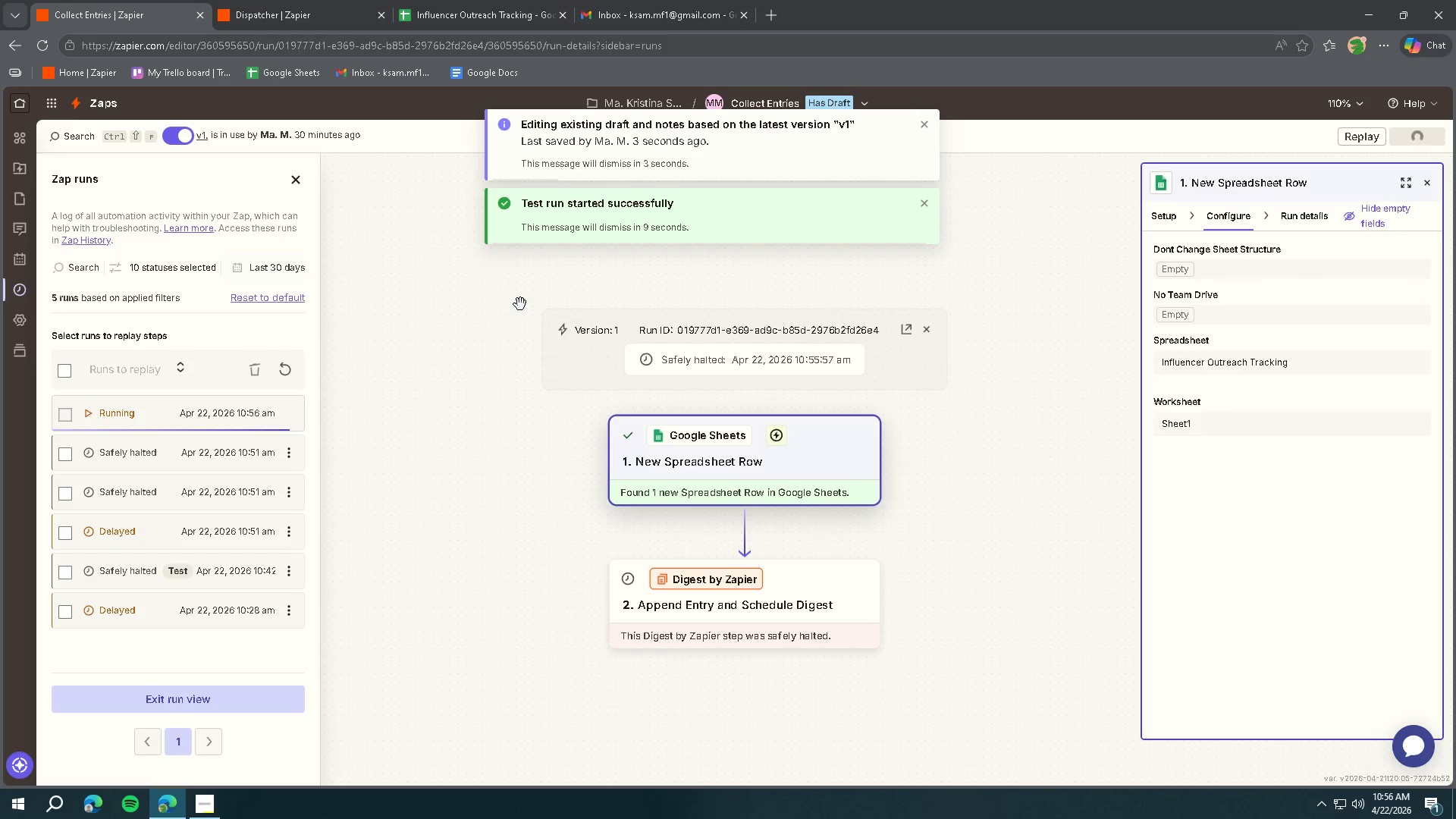 
left_click([184, 413])
 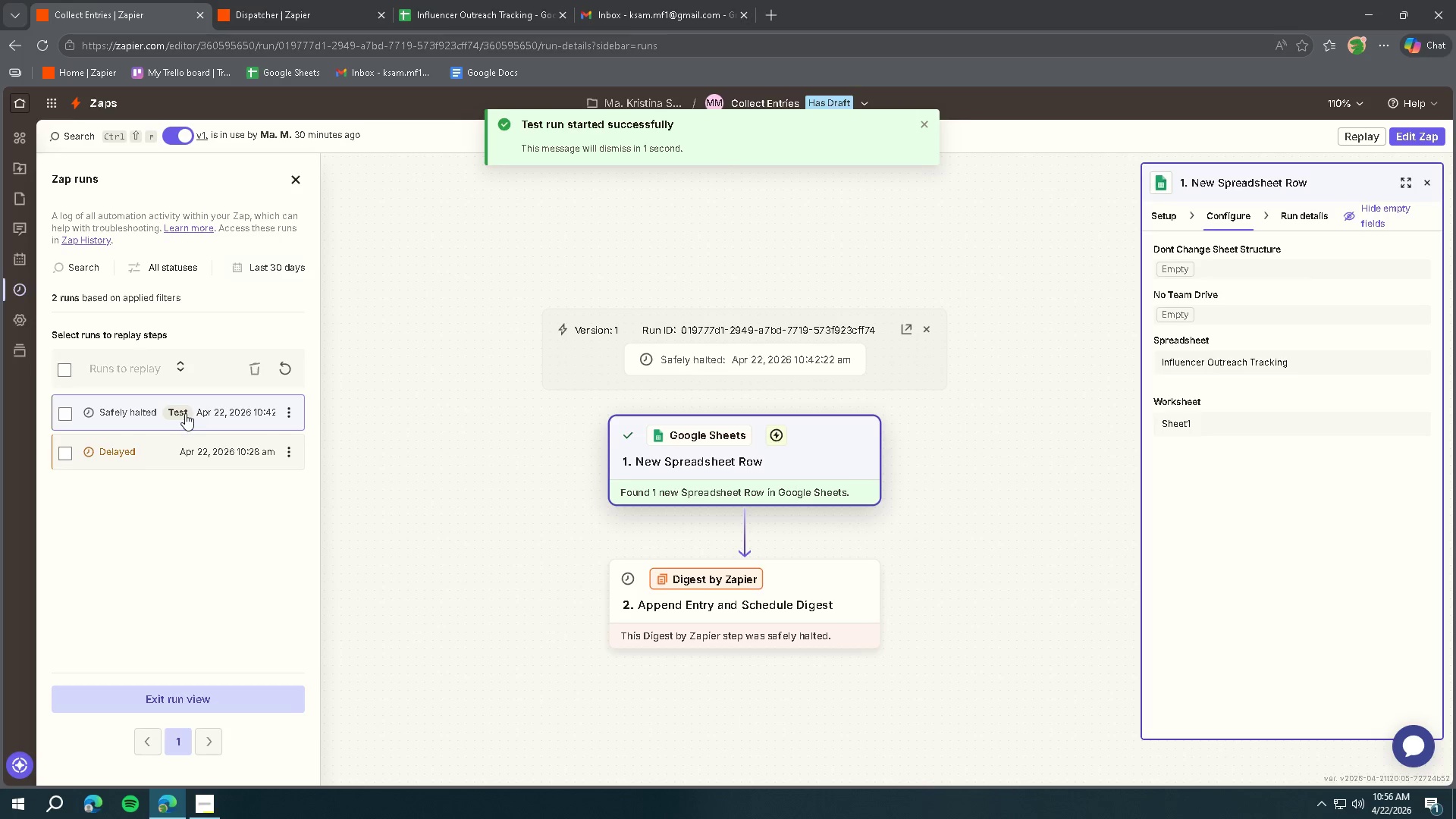 
left_click([310, 25])
 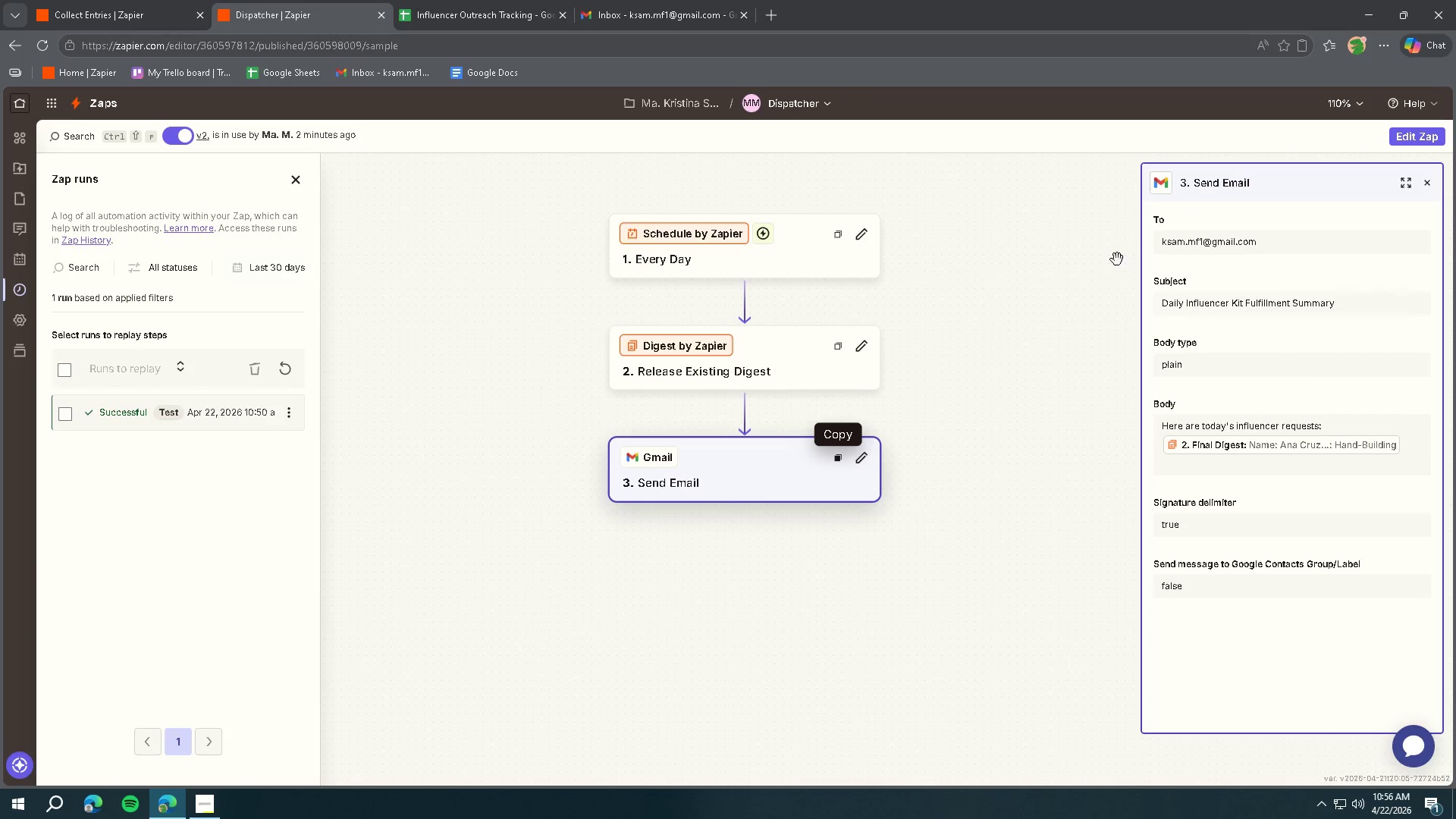 
left_click([1416, 145])
 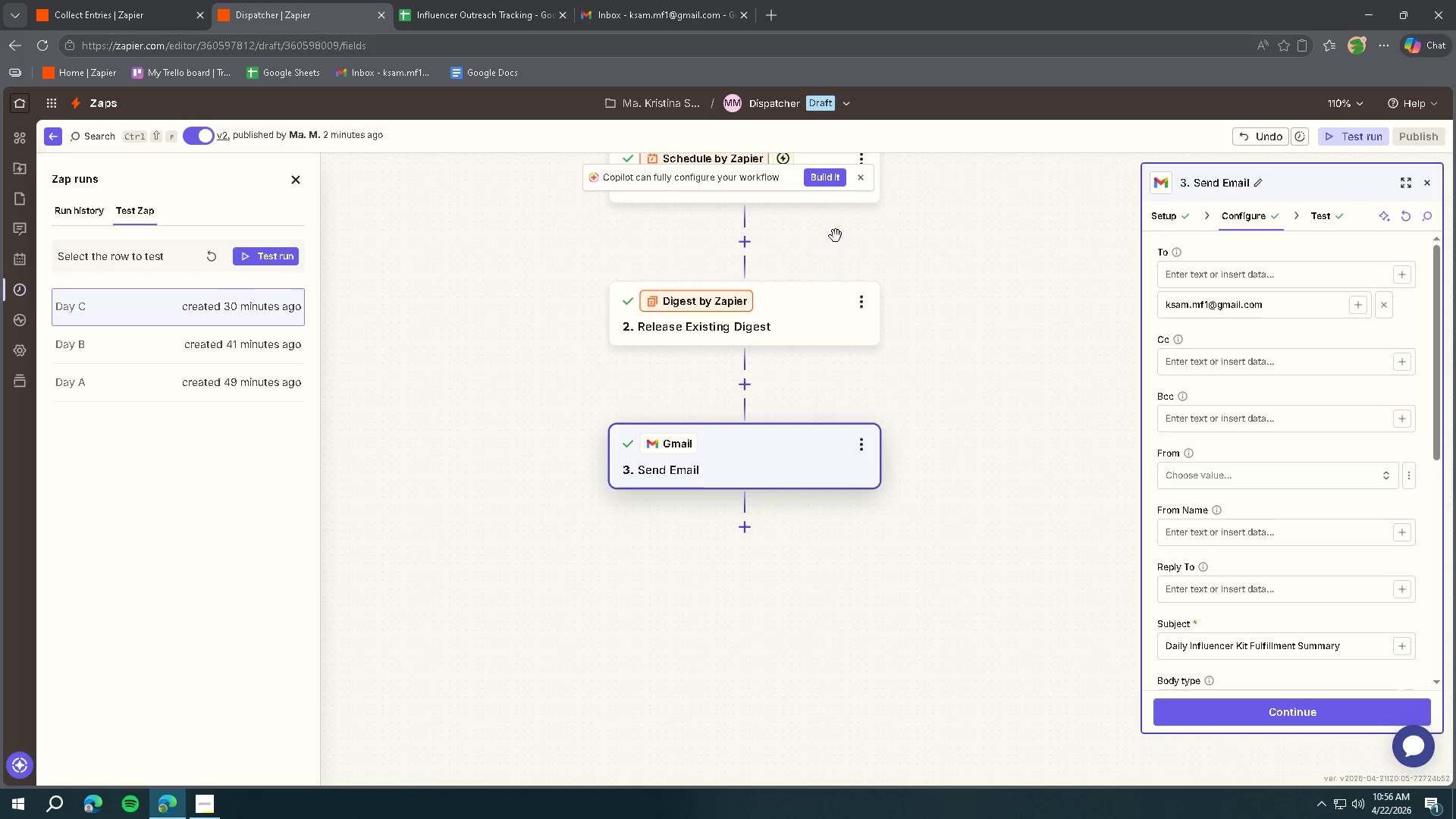 
left_click([289, 263])
 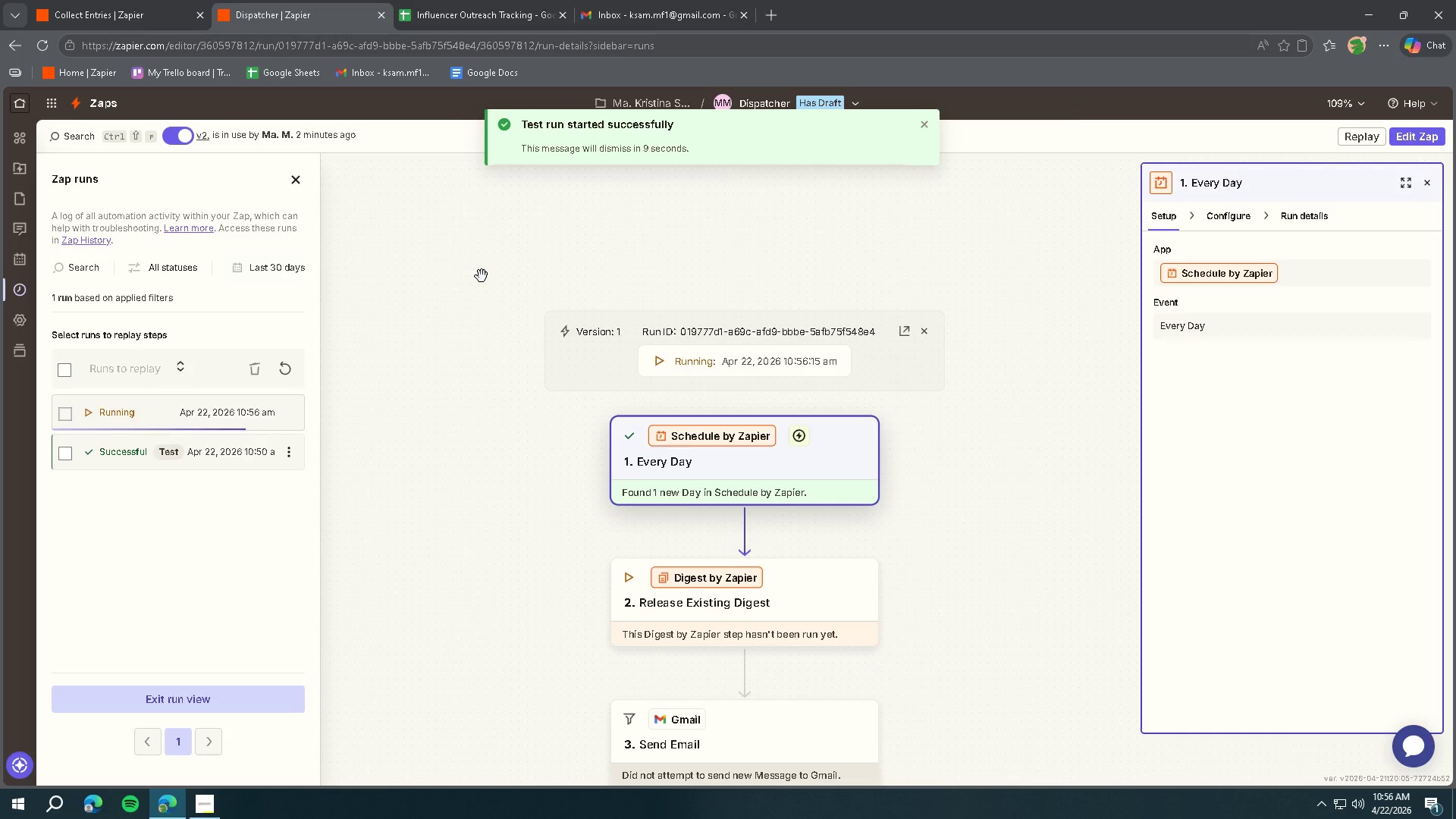 
wait(9.12)
 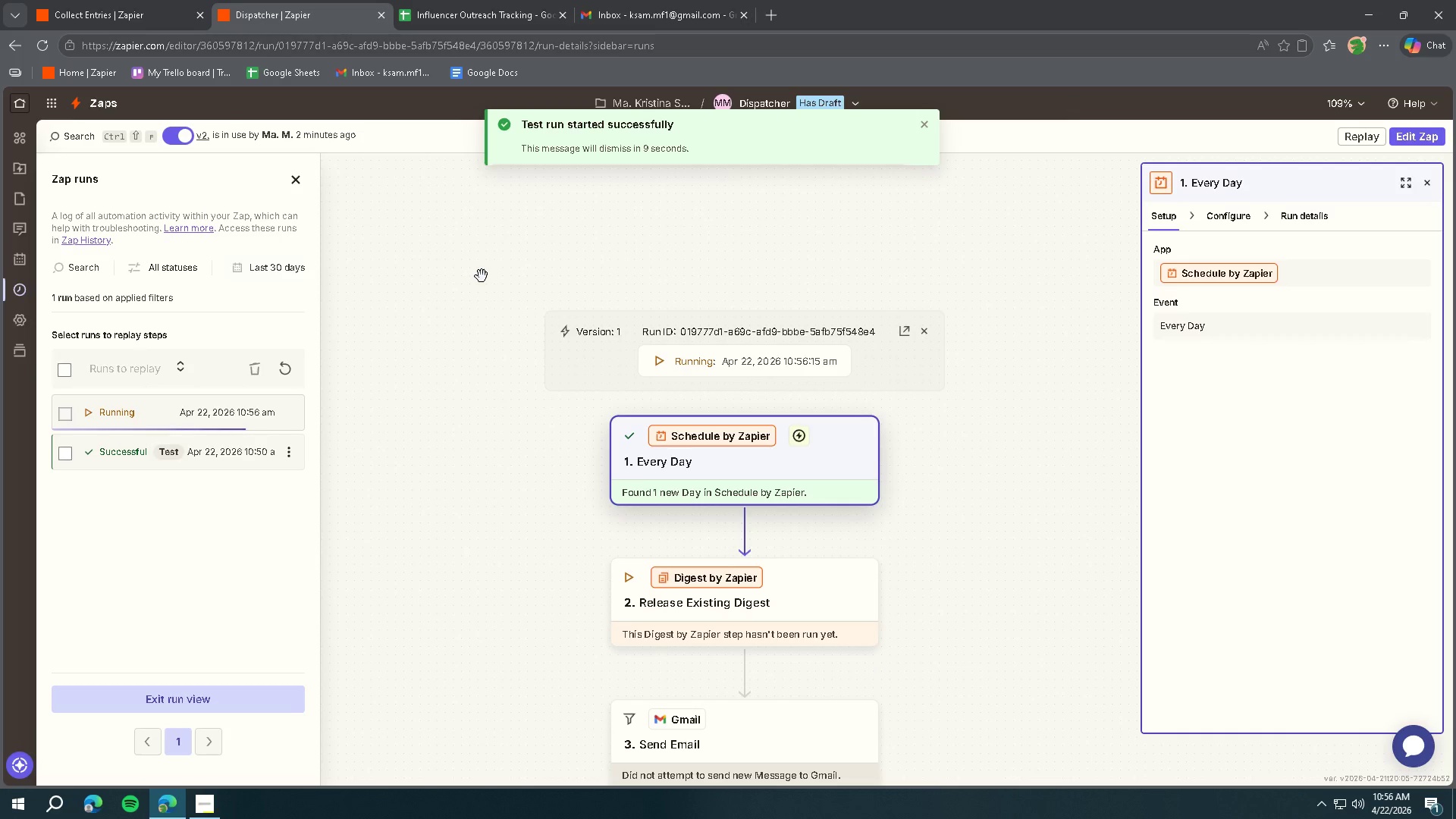 
scroll: coordinate [839, 498], scroll_direction: down, amount: 2.0
 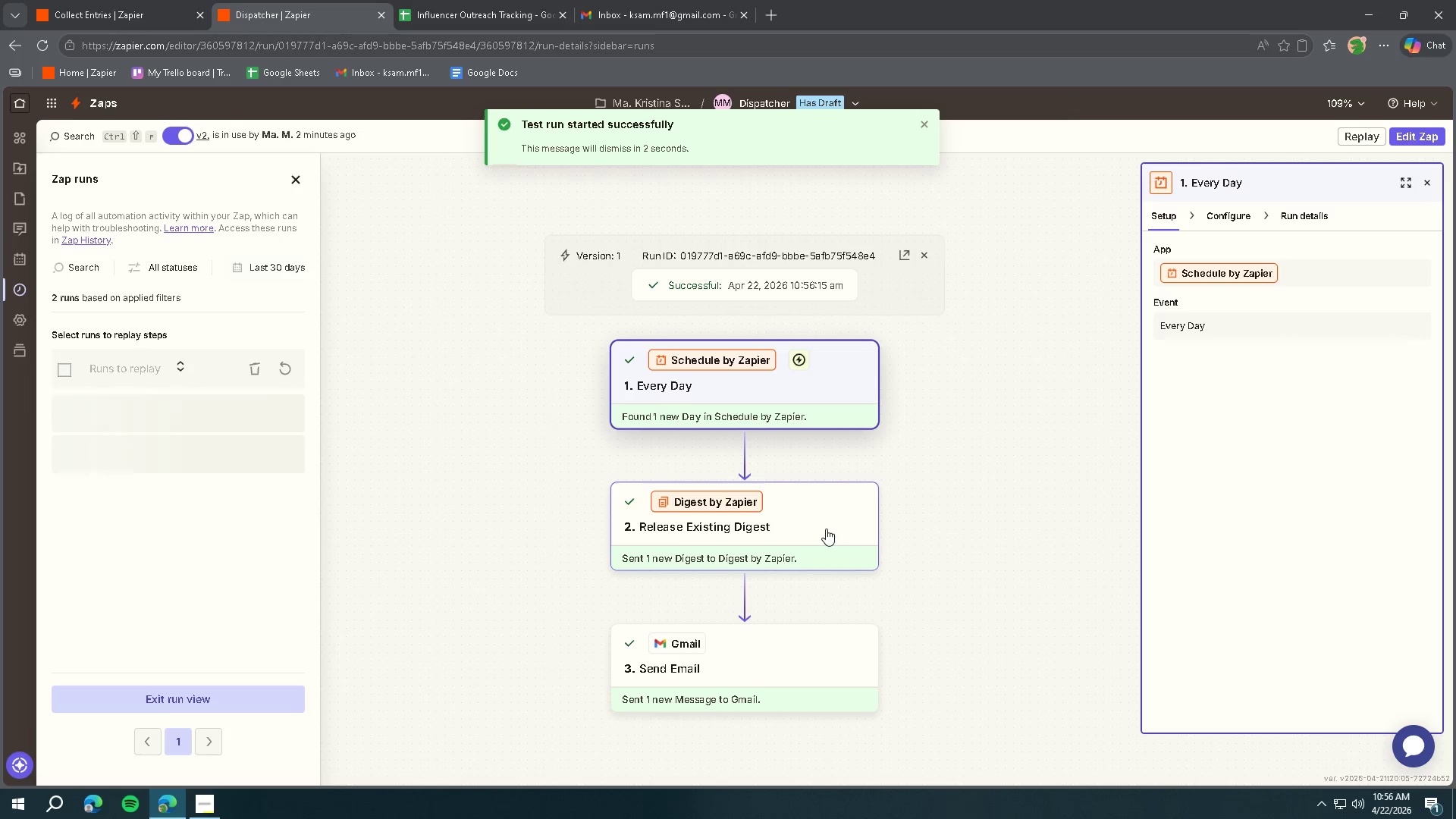 
left_click([826, 529])
 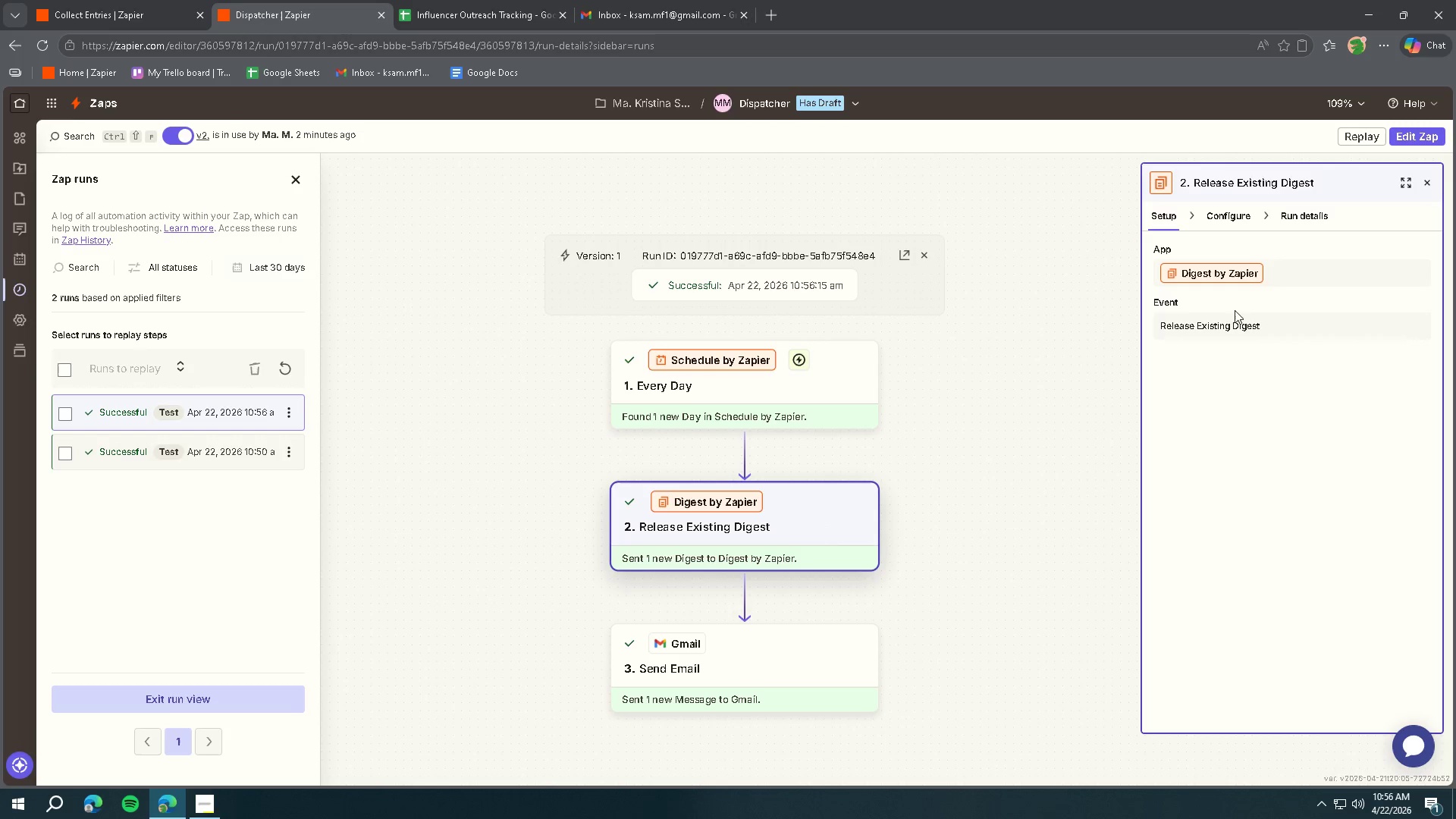 
left_click([1229, 222])
 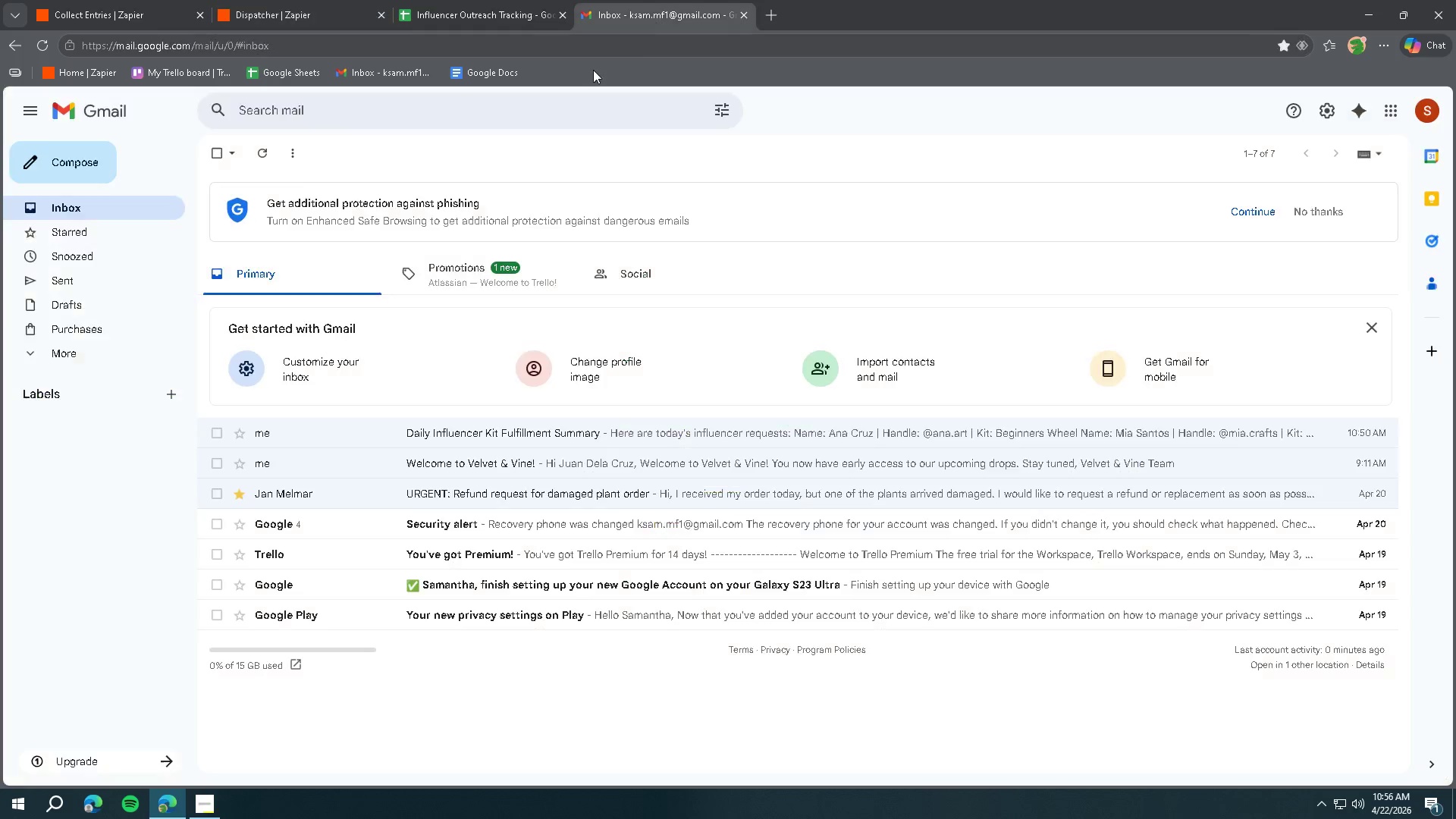 
left_click([120, 114])
 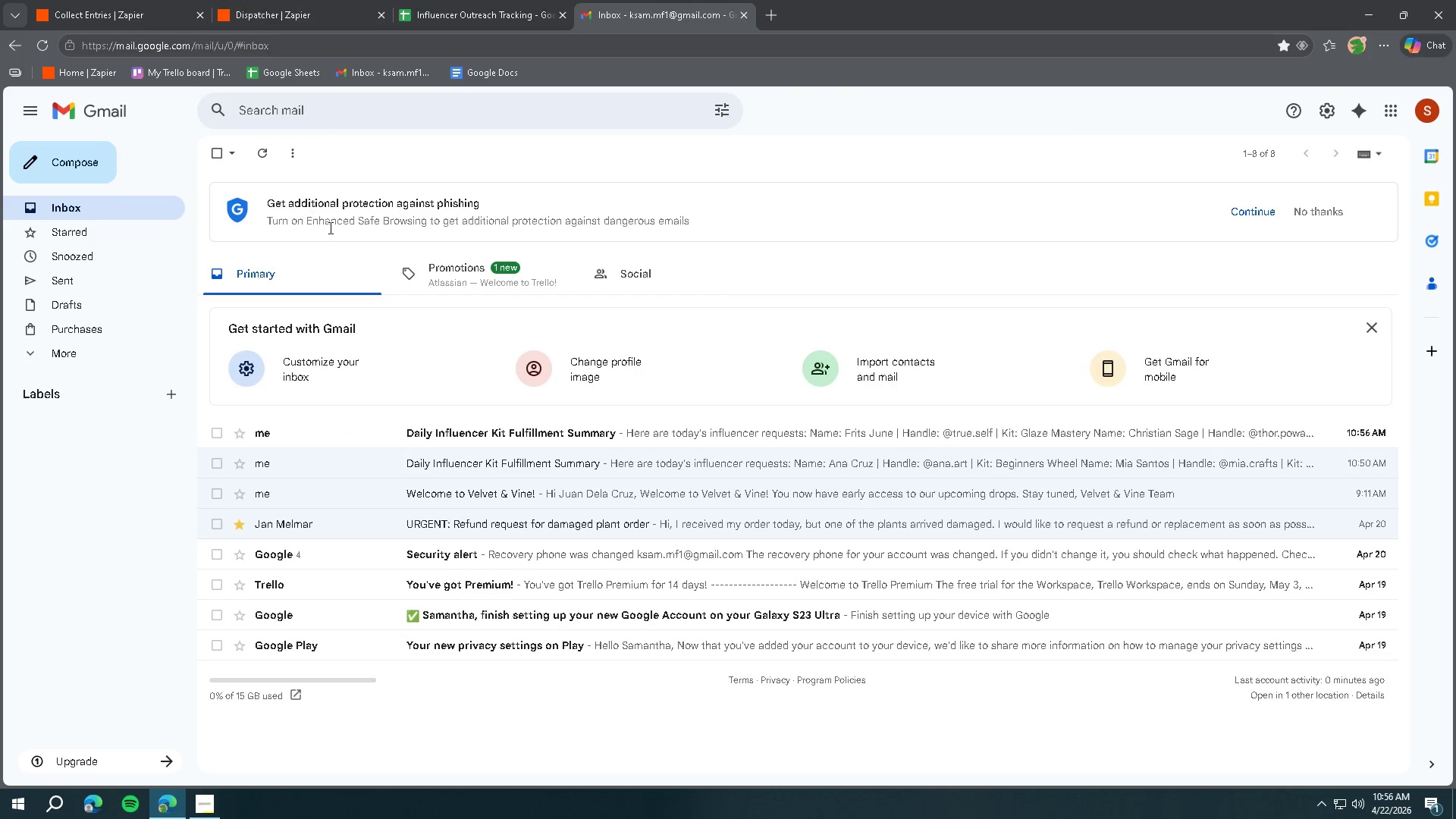 
left_click([485, 431])
 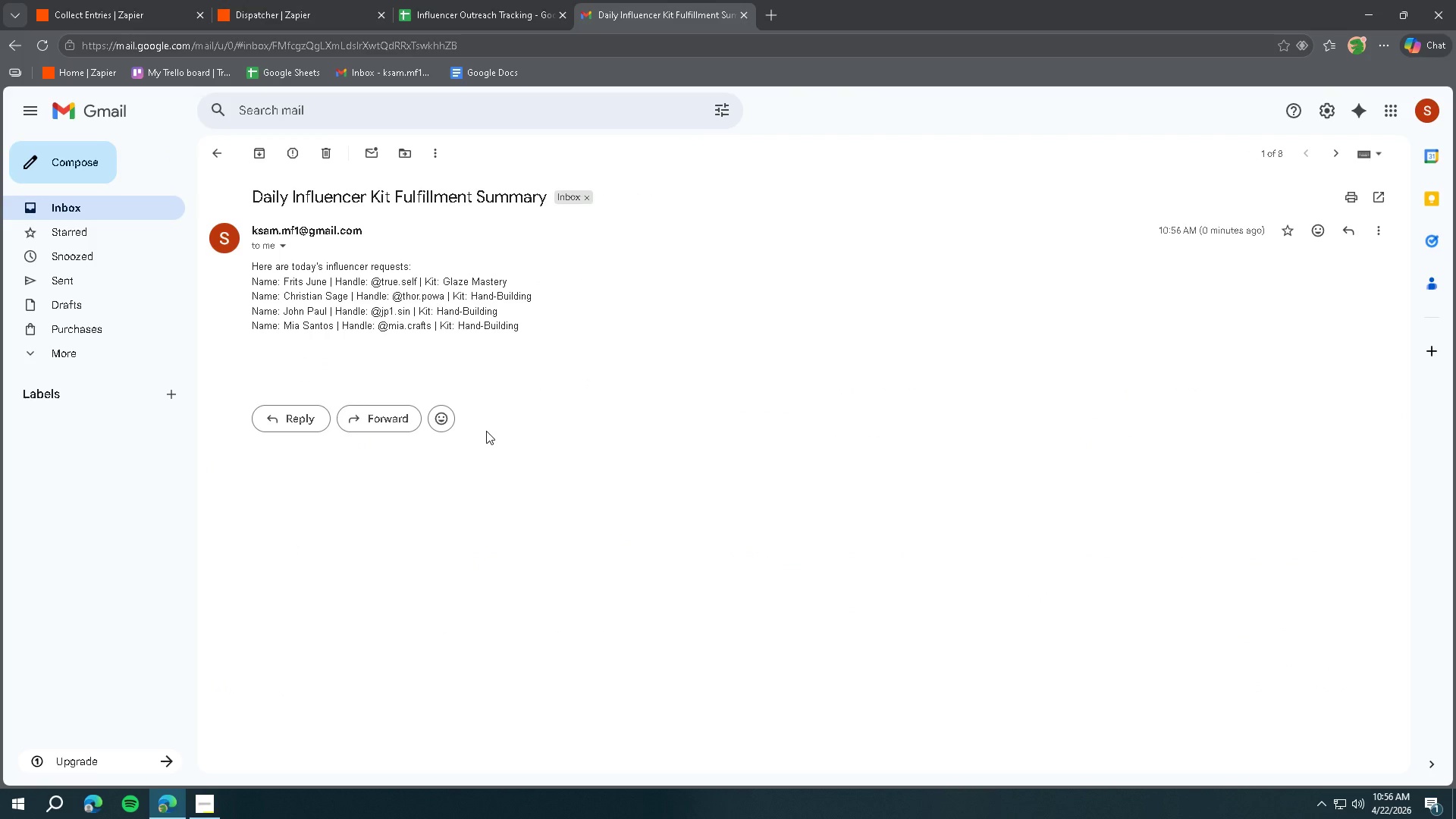 
wait(9.36)
 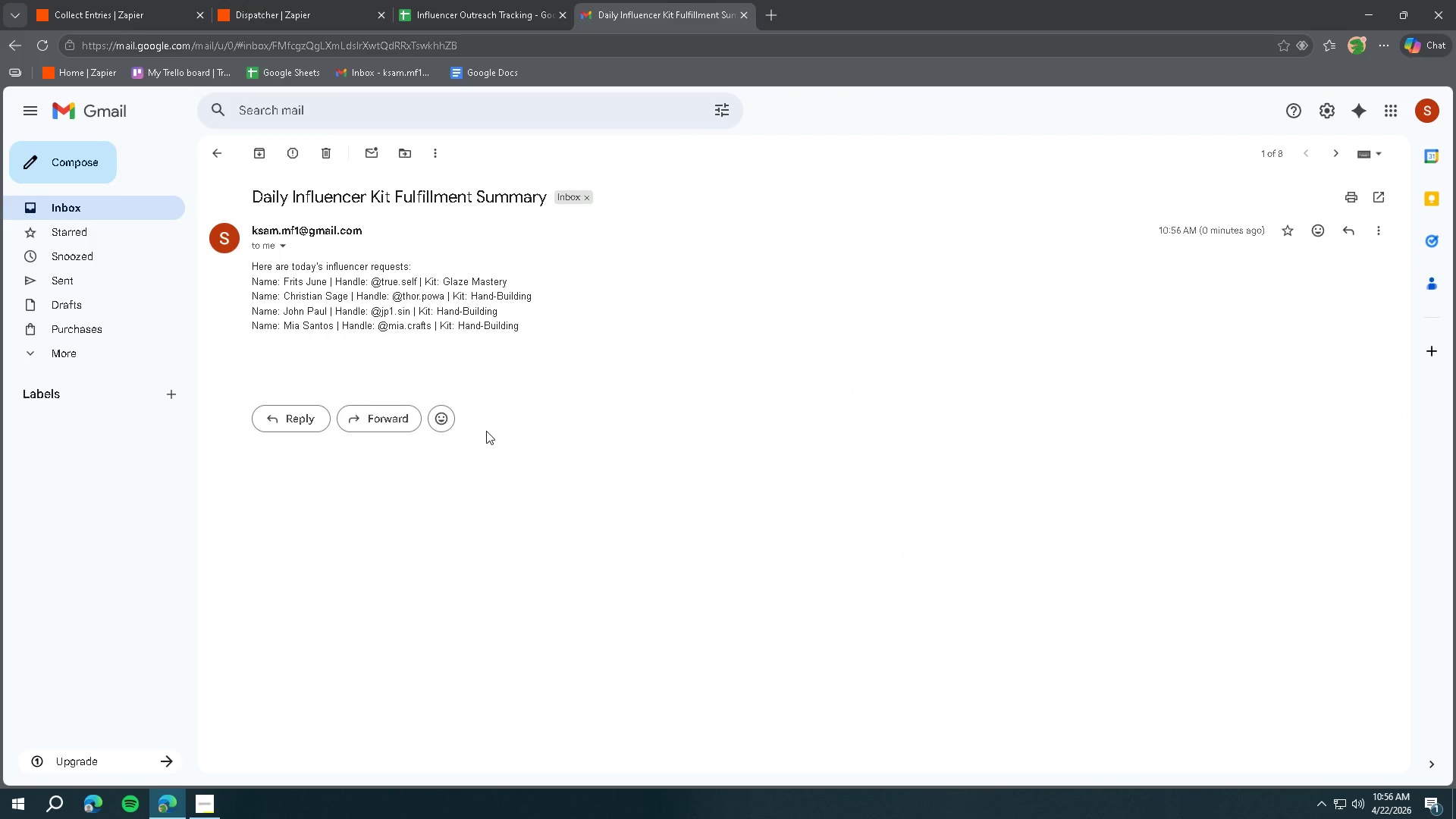 
left_click([482, 23])
 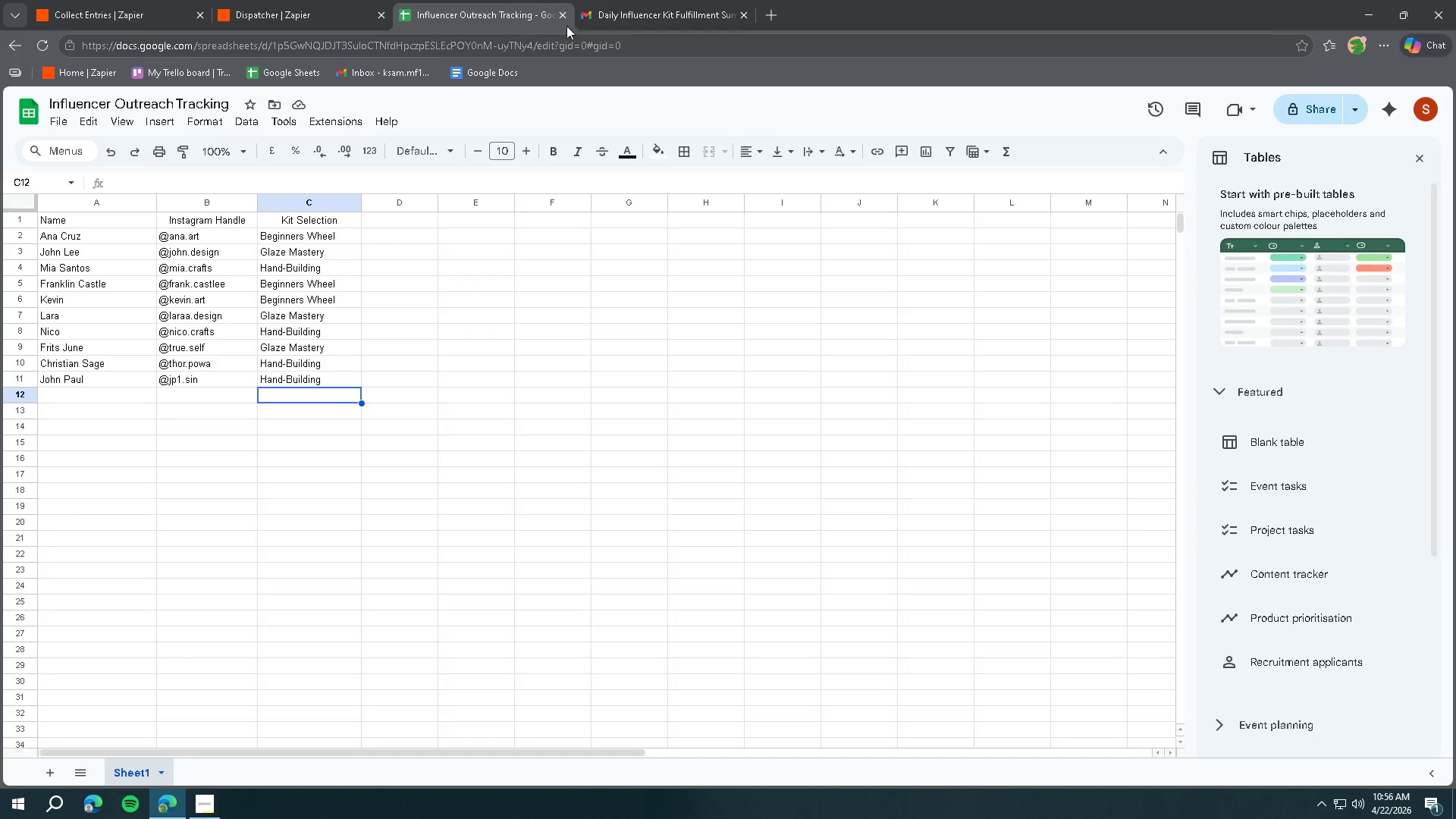 
left_click([605, 18])
 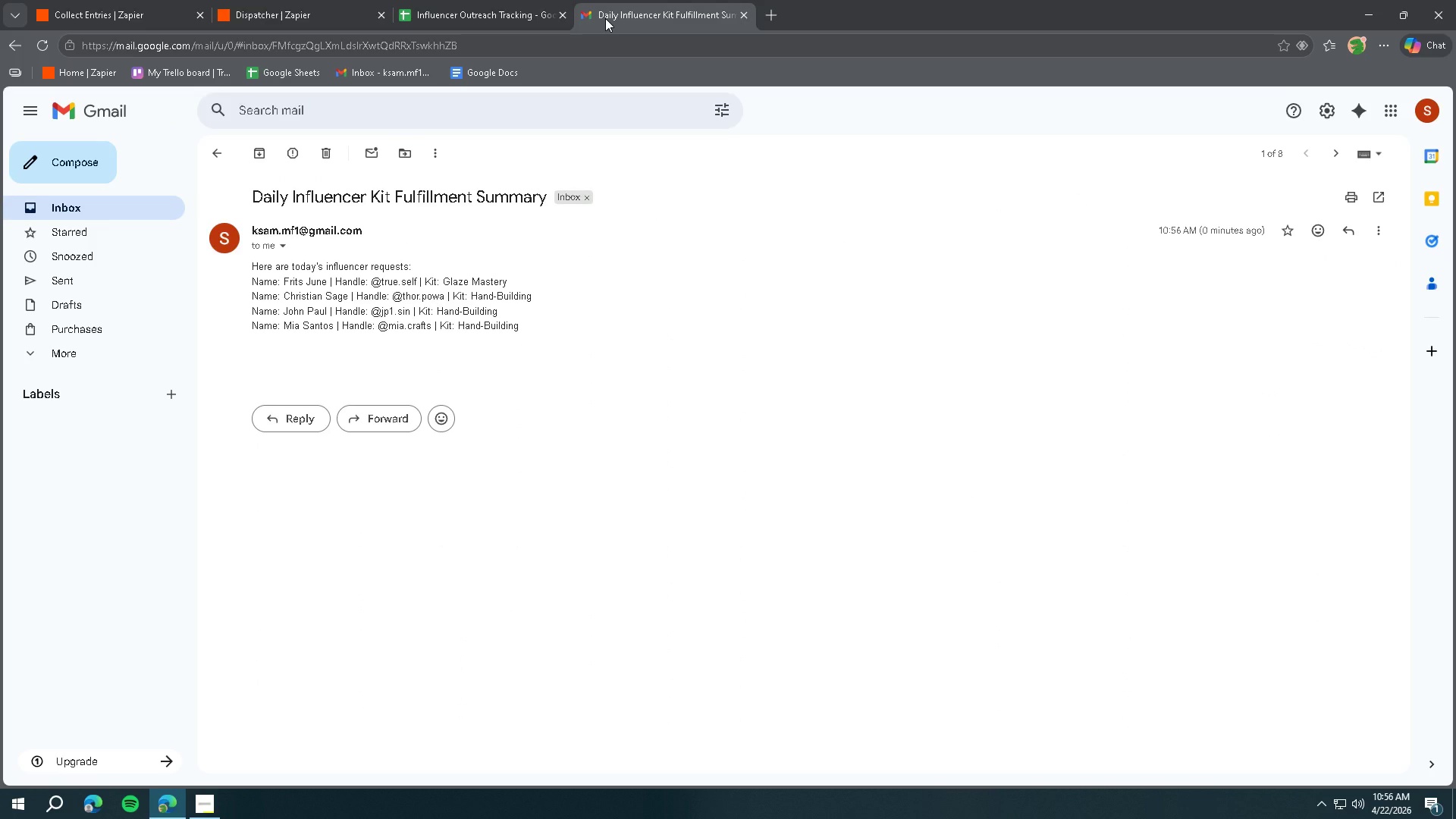 
wait(7.48)
 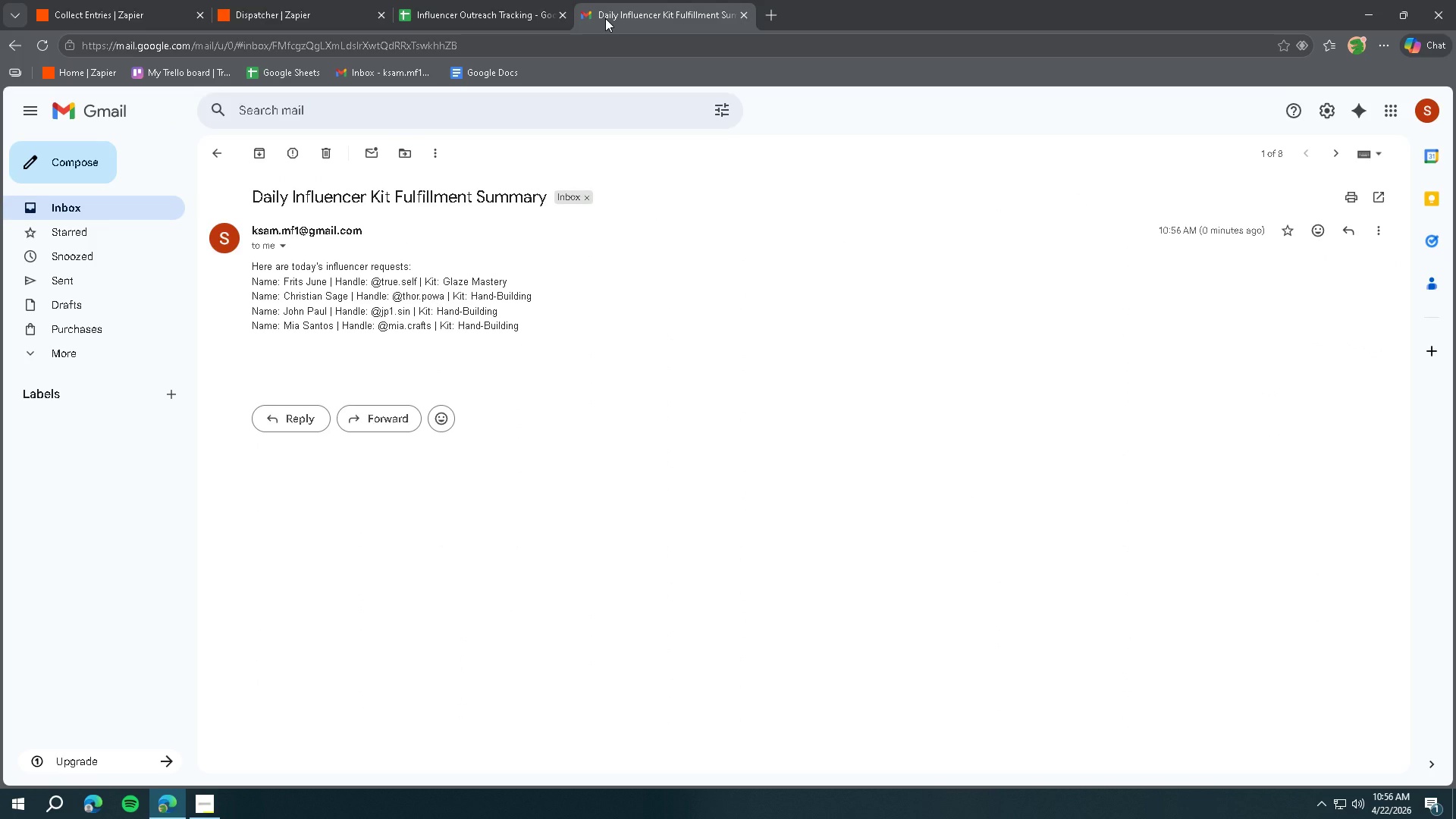 
left_click([204, 800])